 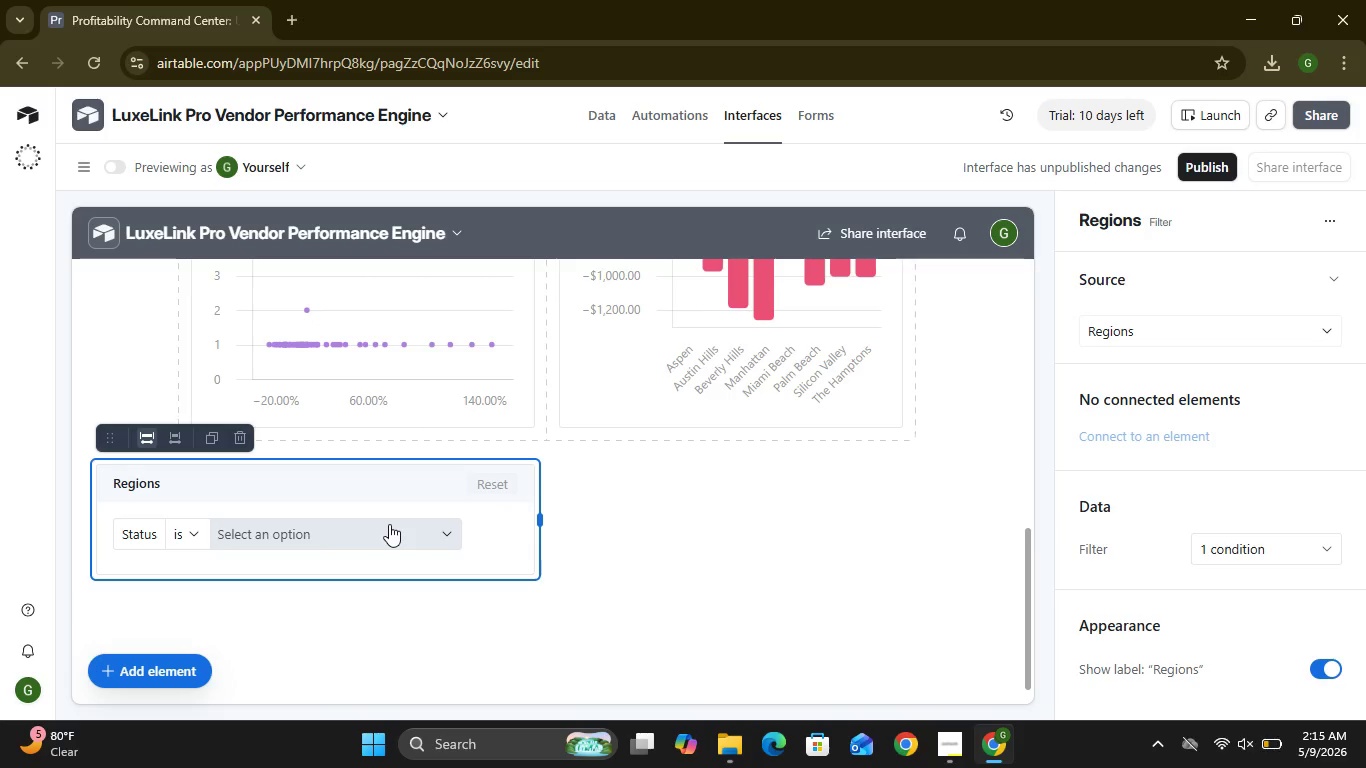 
left_click([449, 535])
 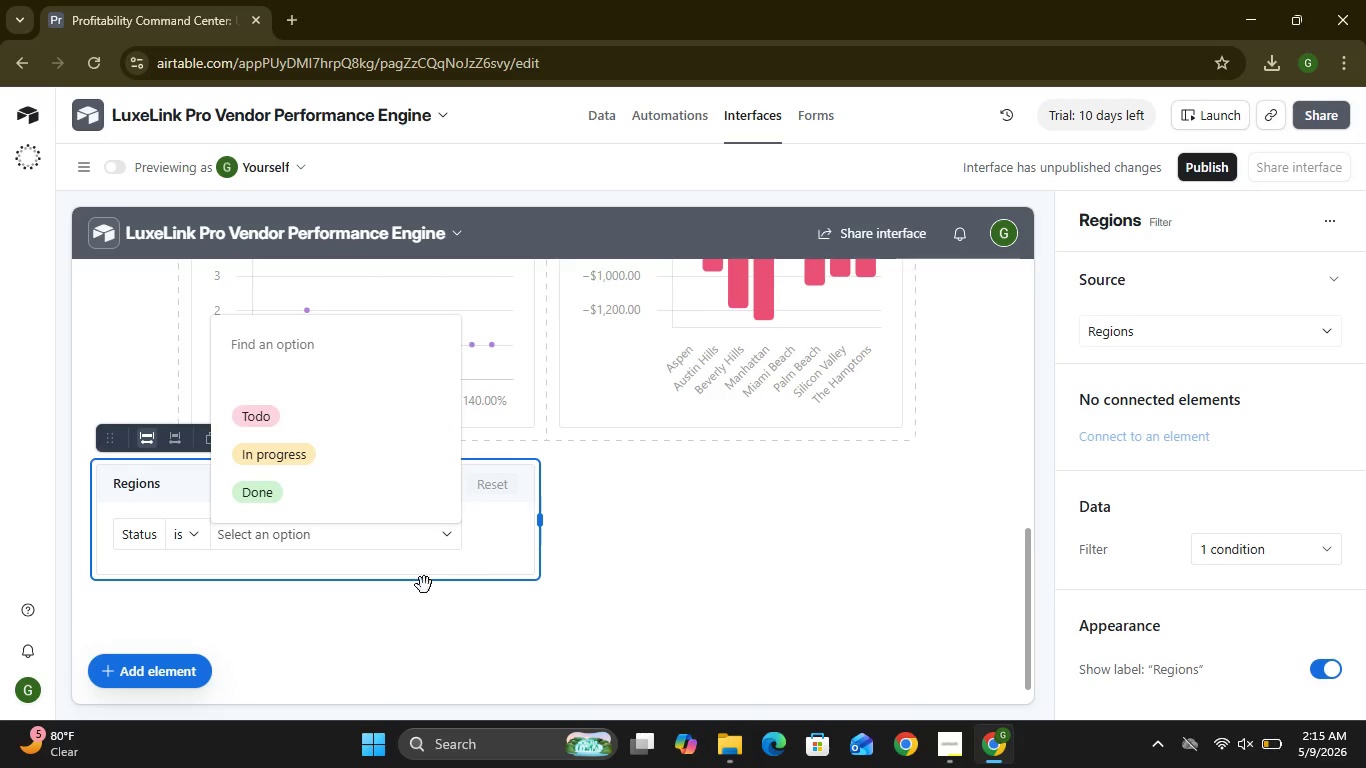 
left_click([406, 603])
 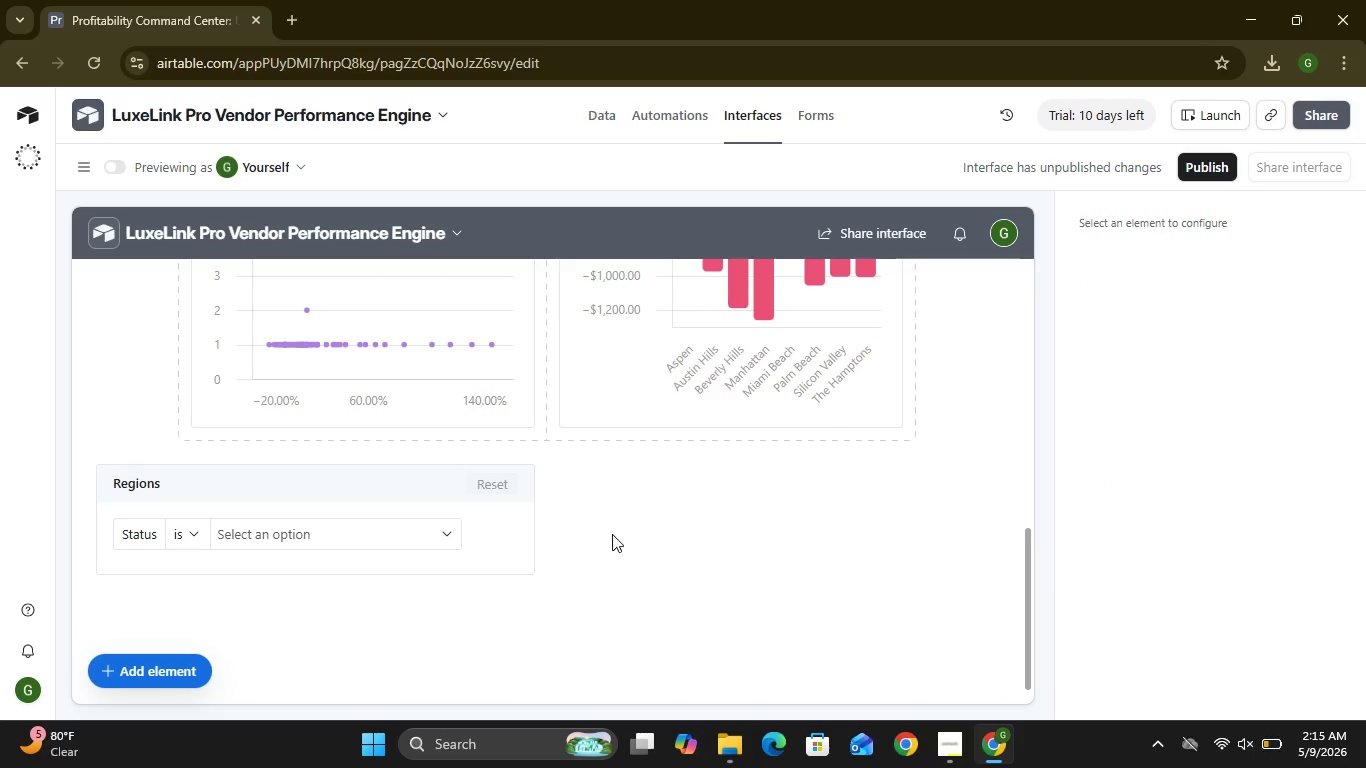 
wait(5.5)
 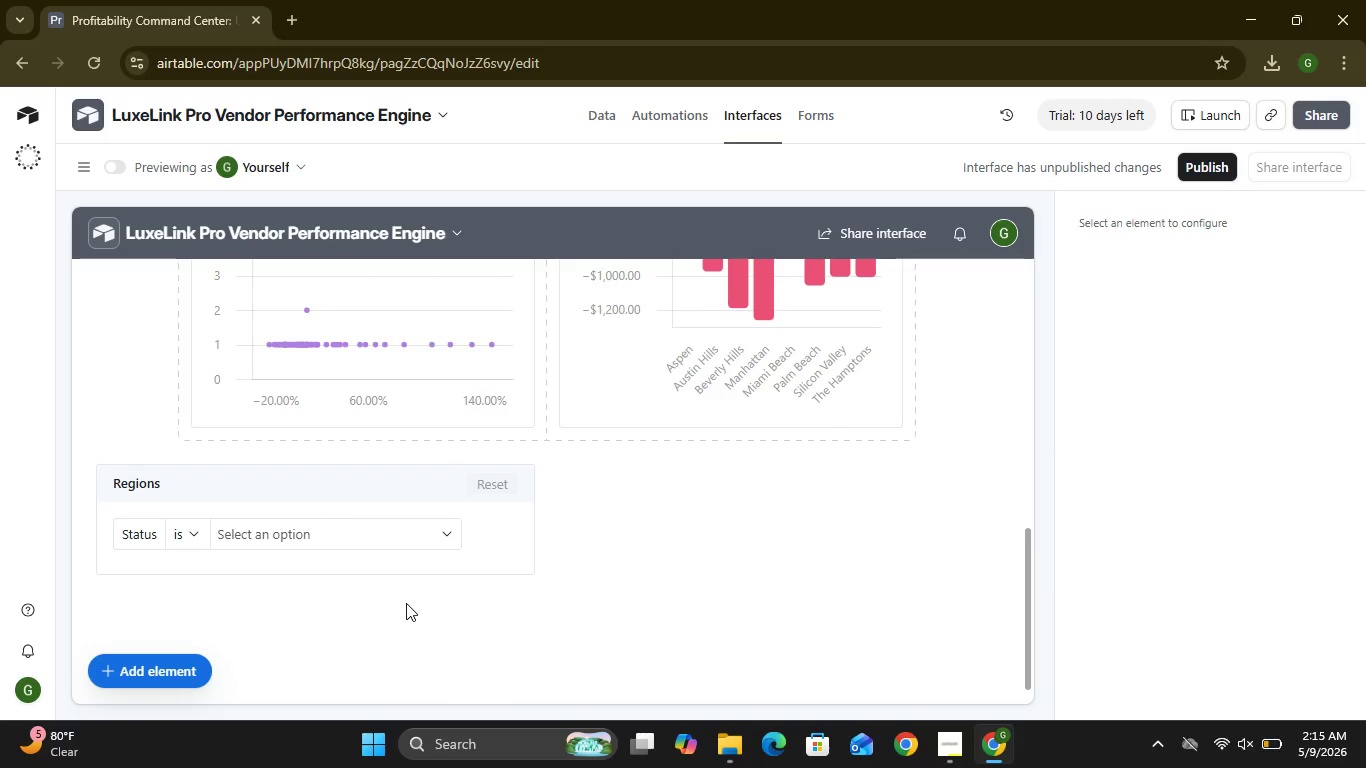 
left_click([360, 516])
 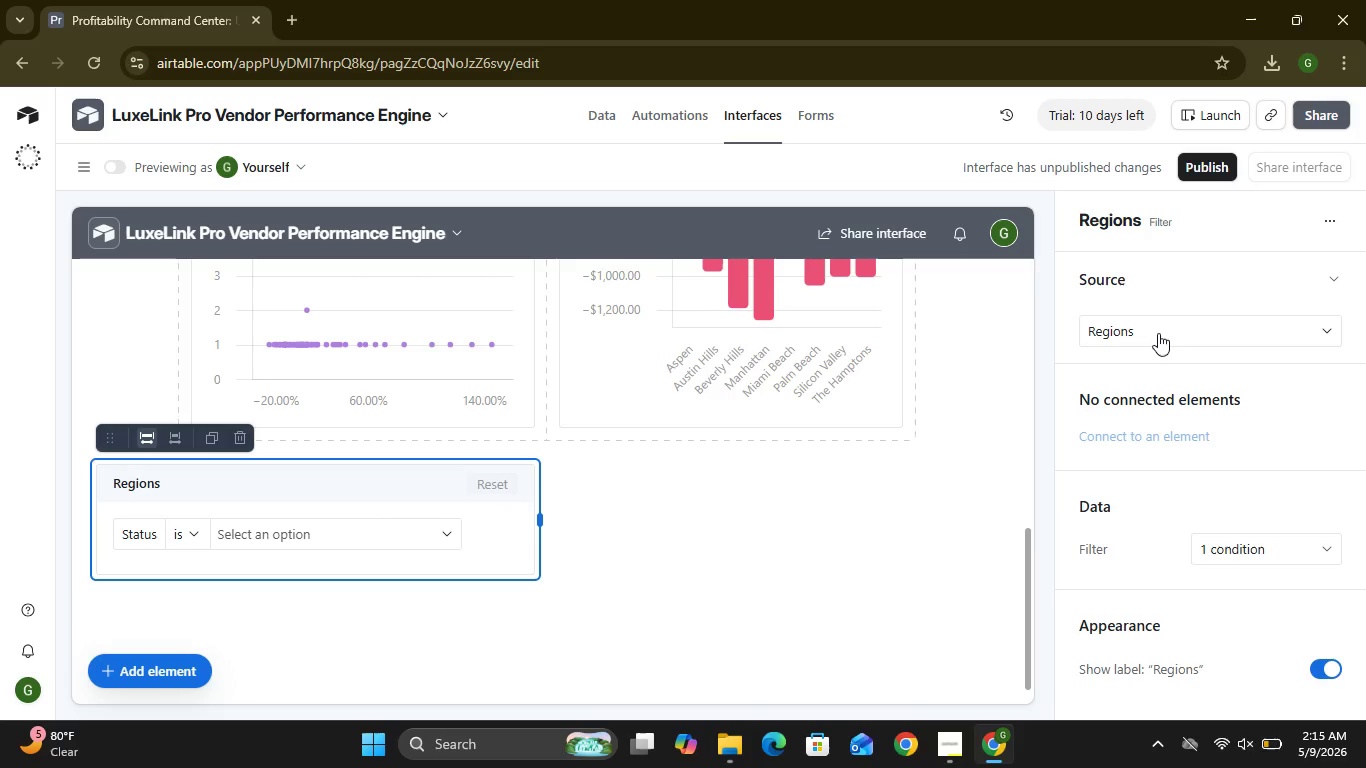 
left_click([1157, 333])
 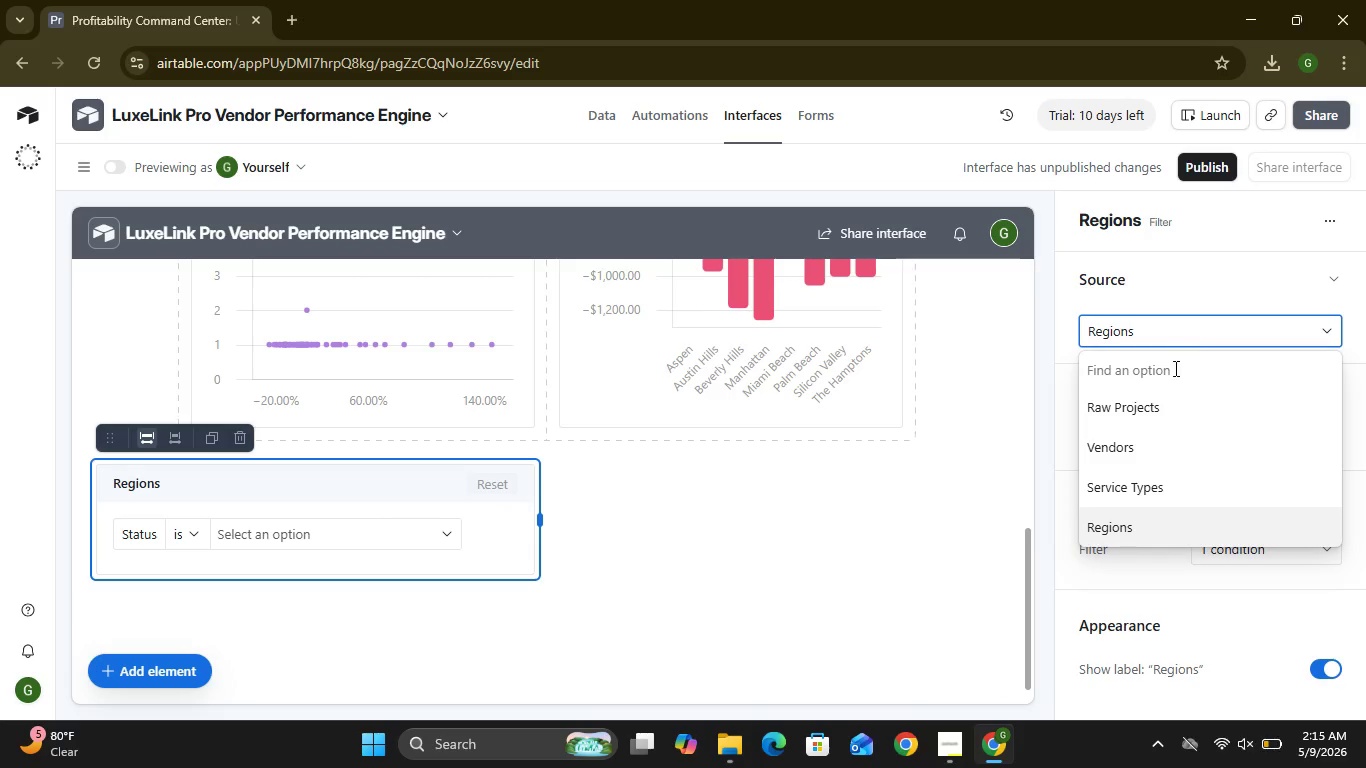 
wait(5.8)
 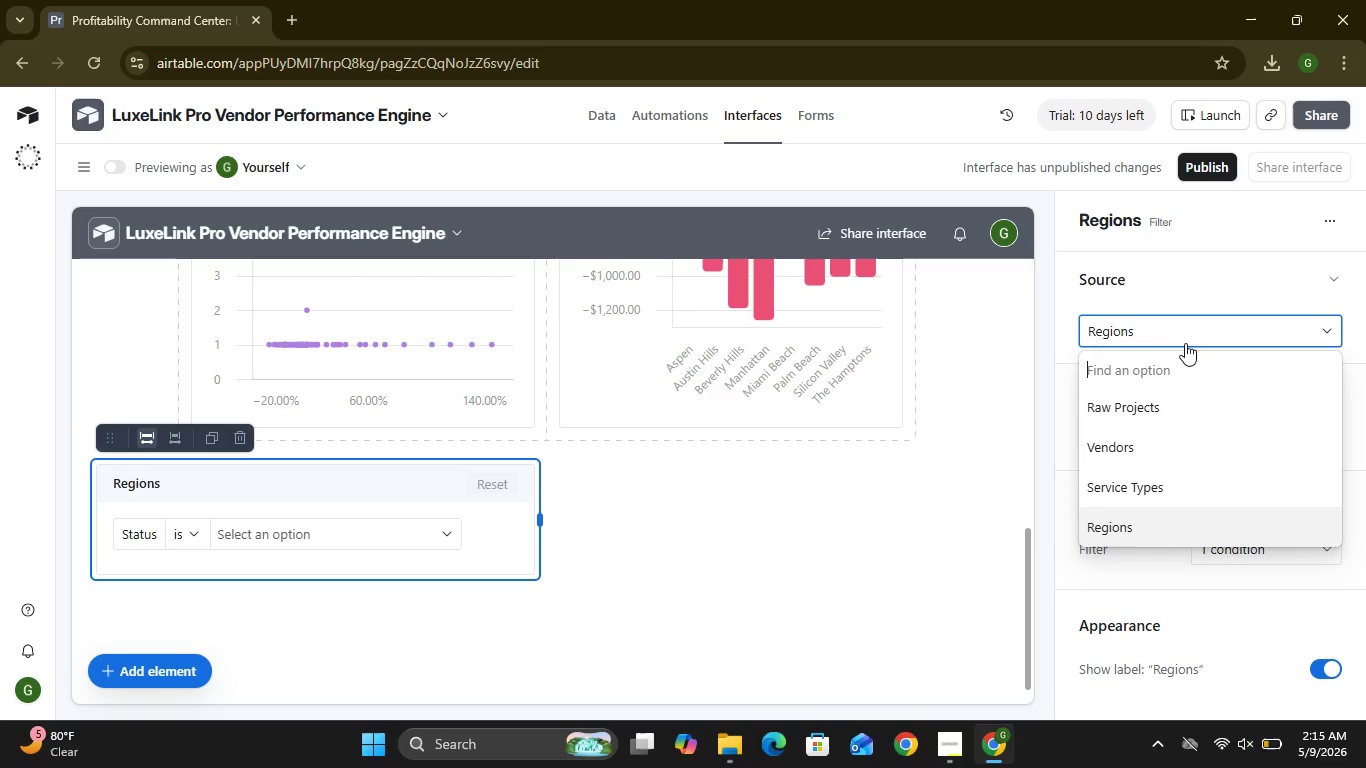 
left_click([1137, 535])
 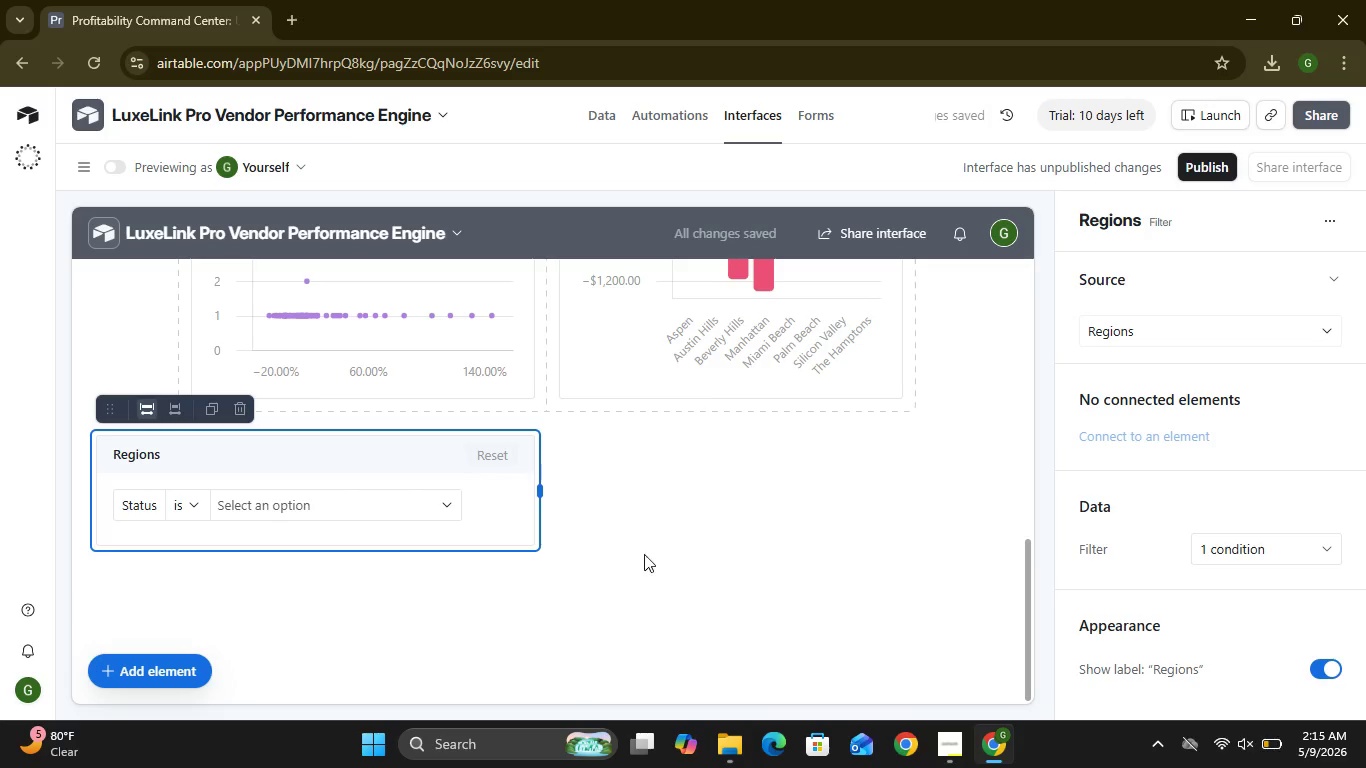 
wait(5.08)
 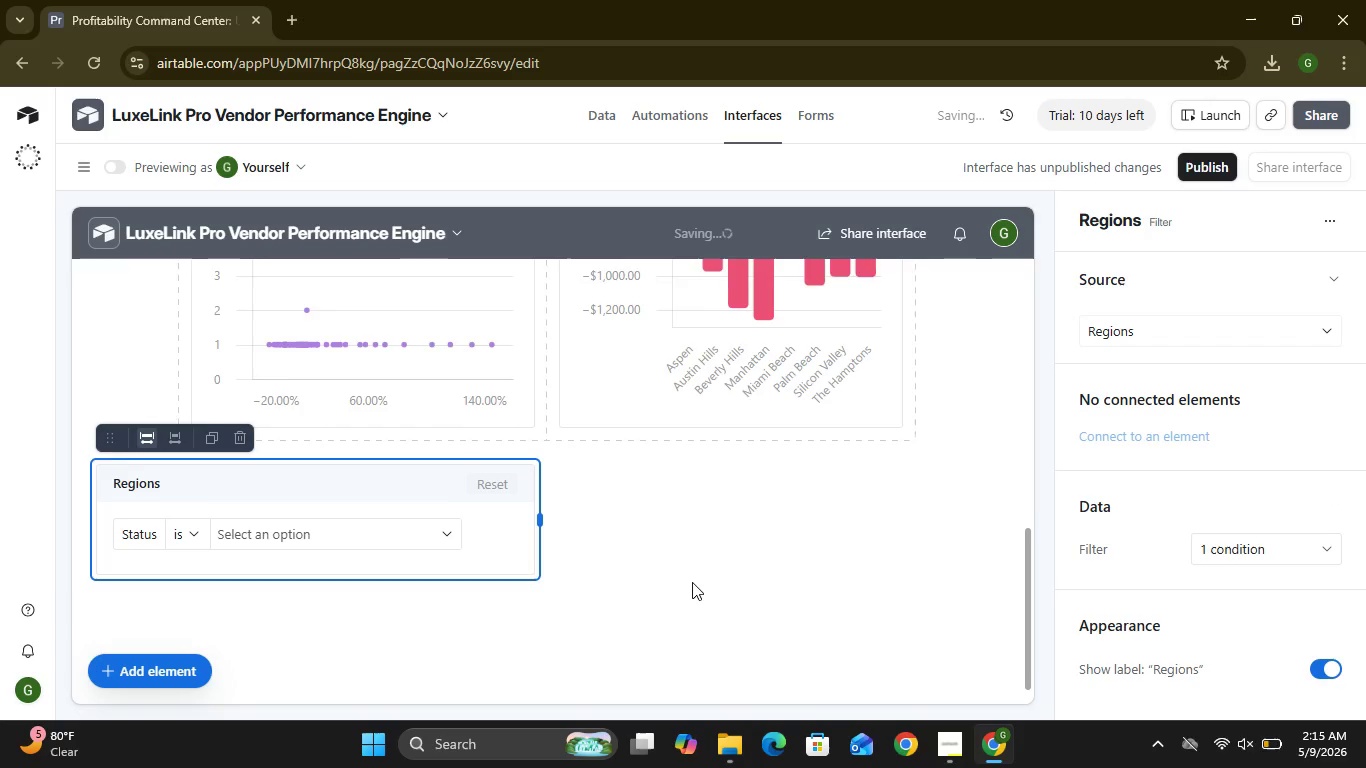 
mouse_move([1226, 489])
 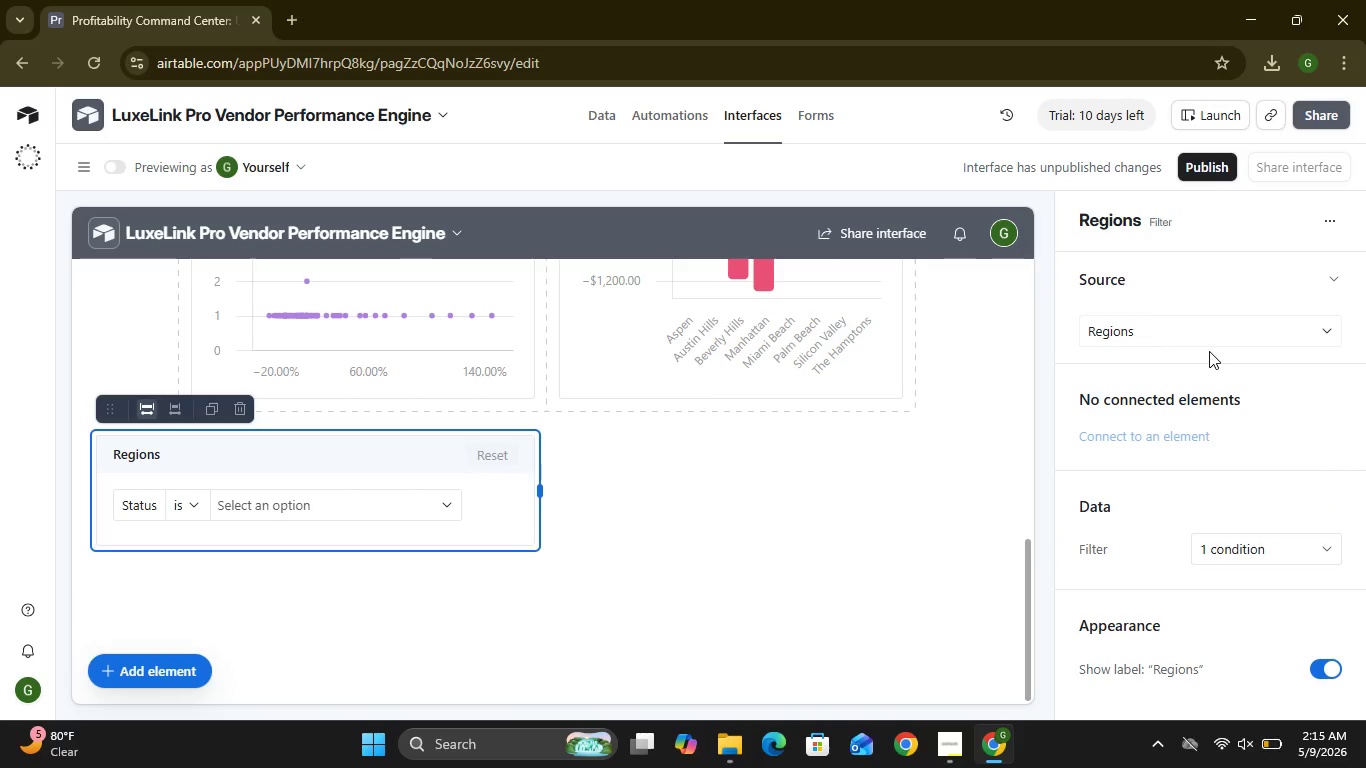 
wait(6.03)
 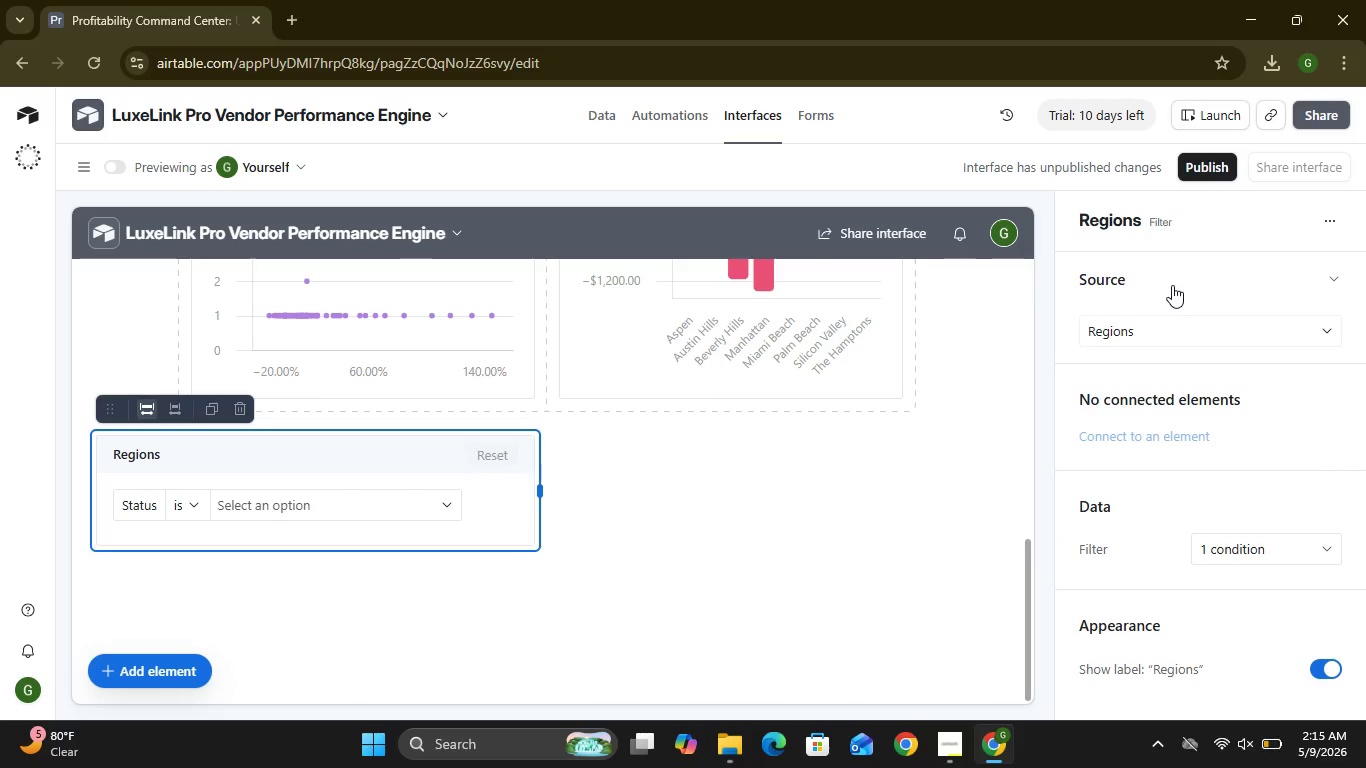 
left_click([1334, 273])
 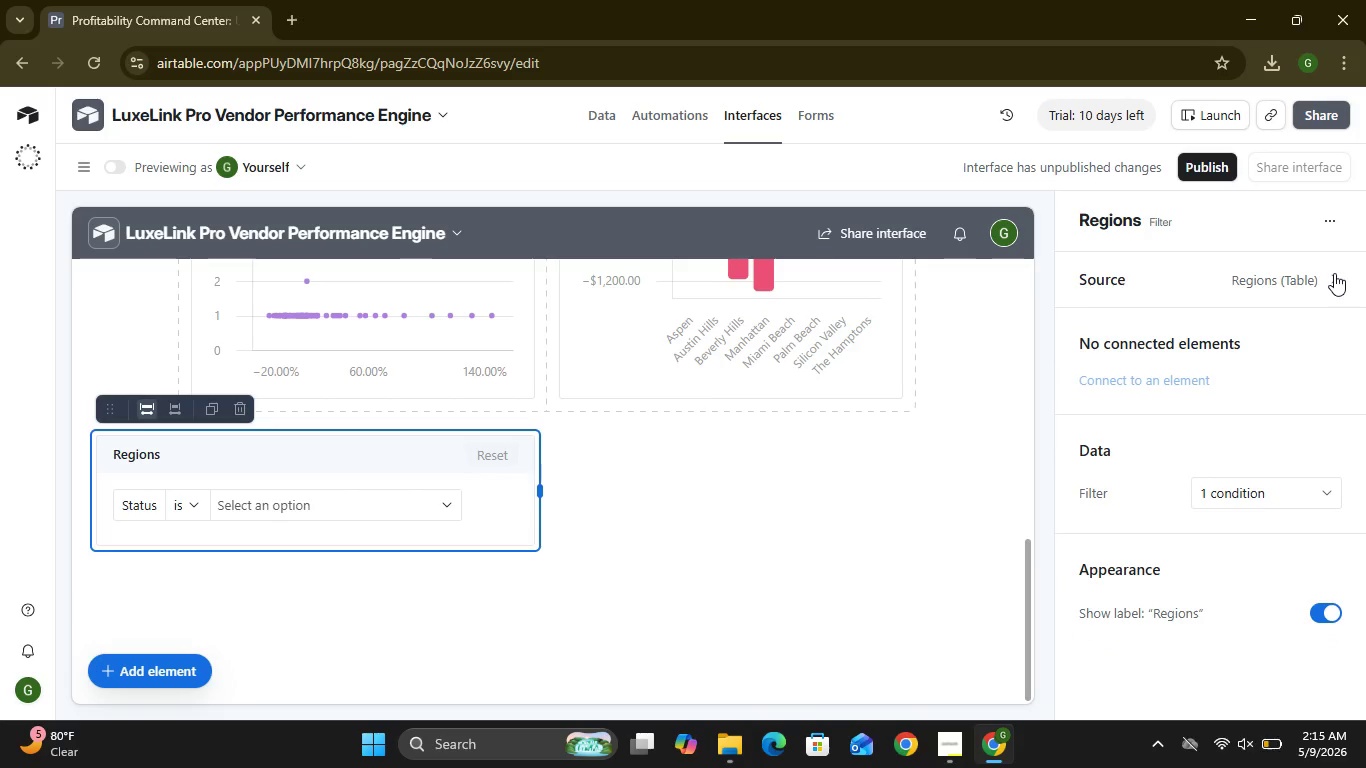 
left_click([1334, 273])
 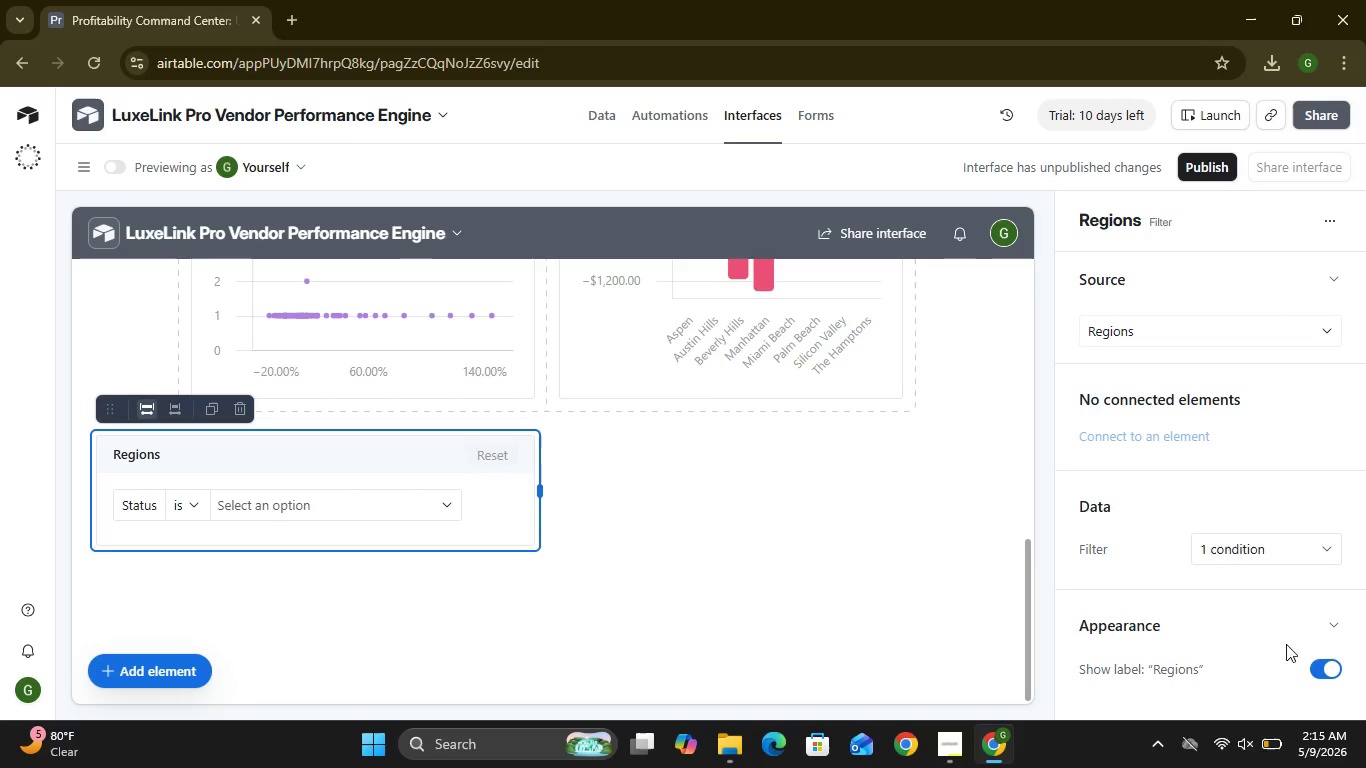 
left_click([1325, 663])
 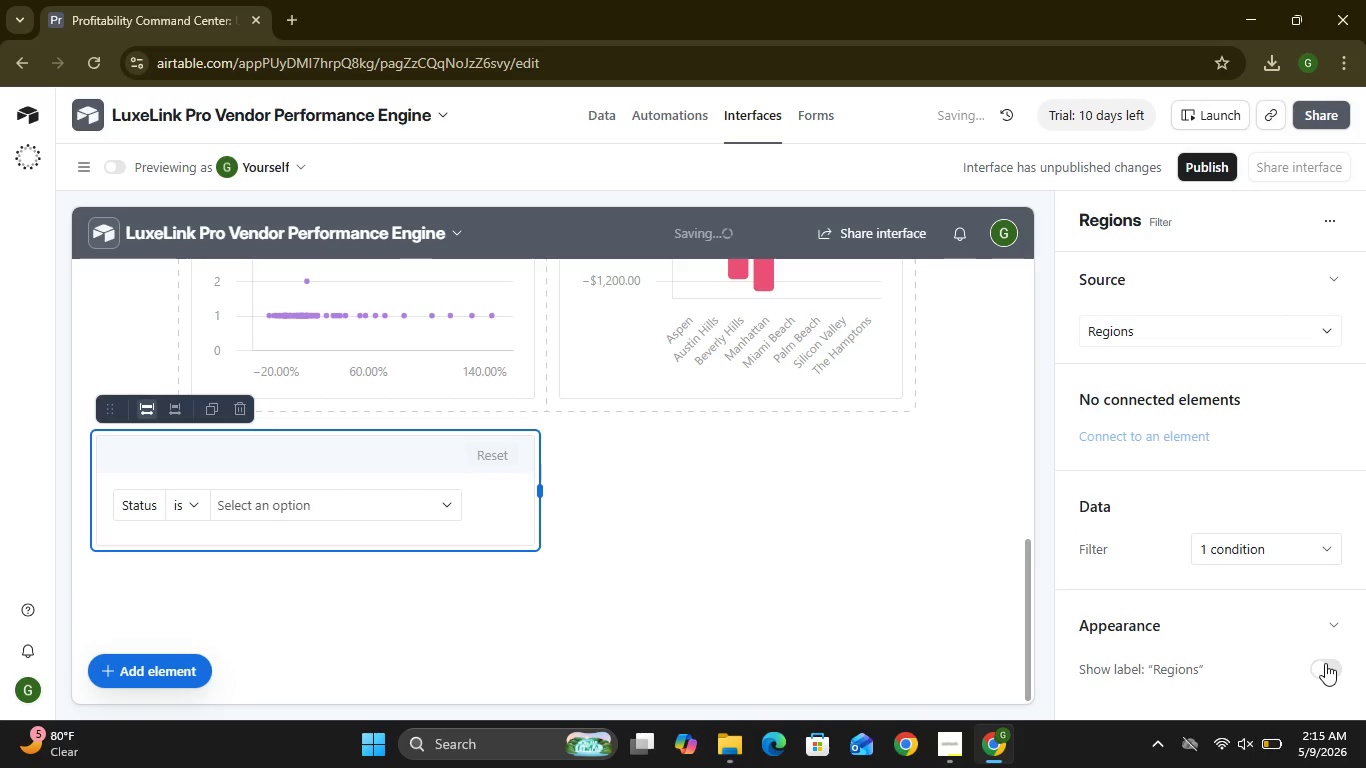 
left_click([1325, 663])
 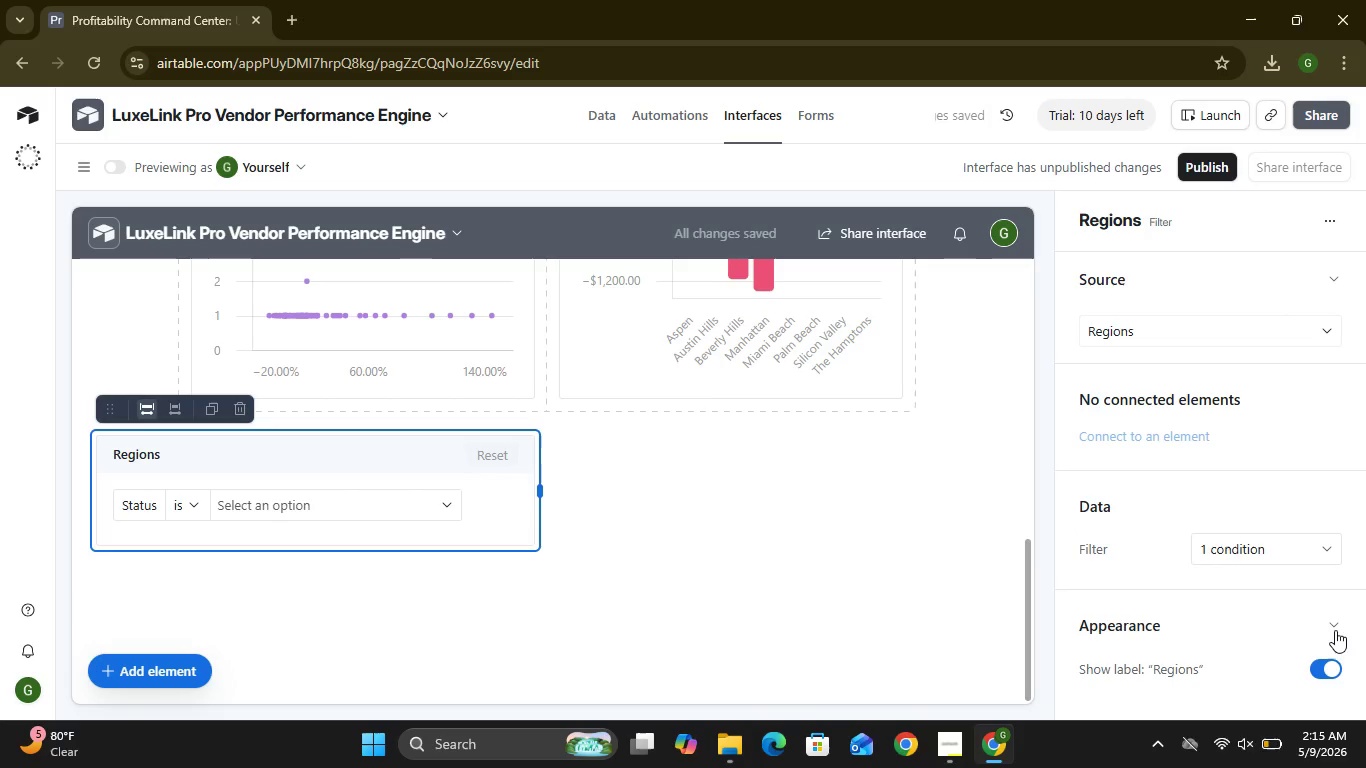 
left_click([1335, 630])
 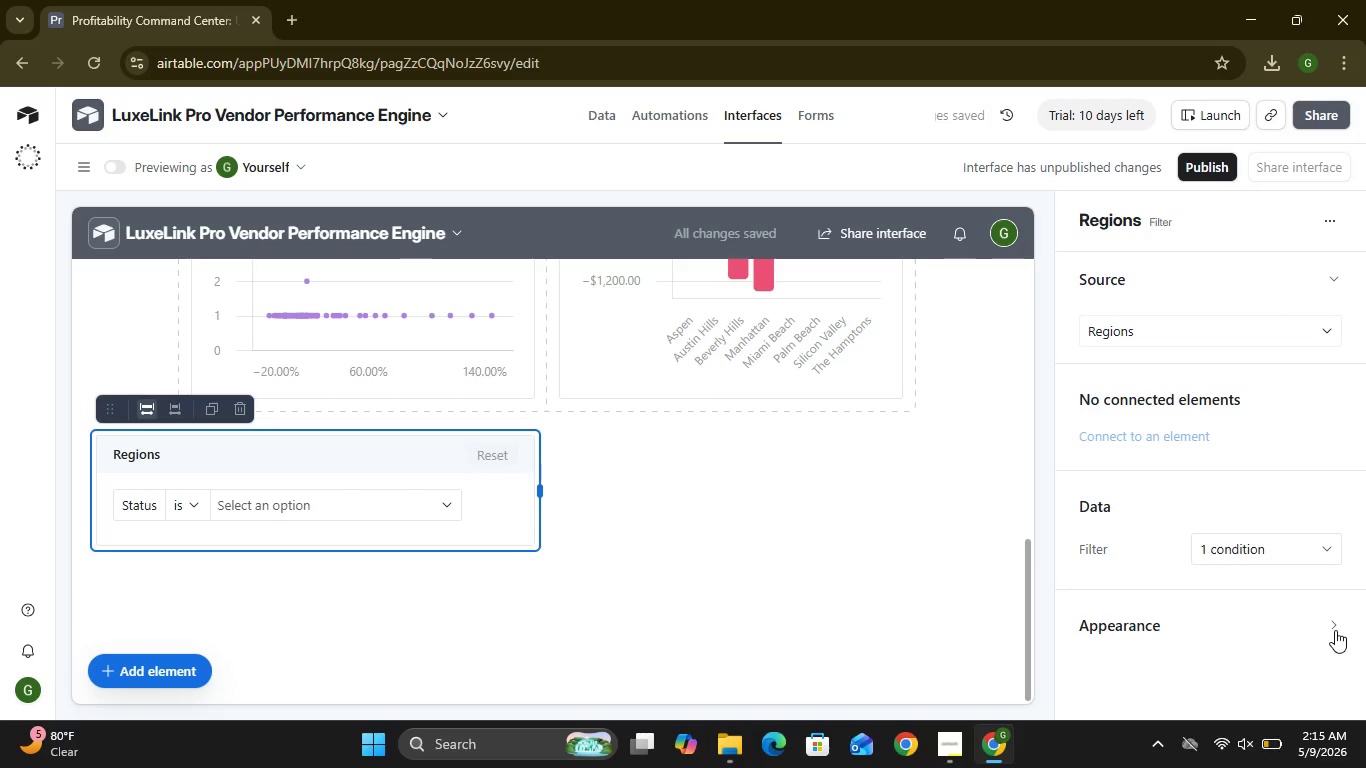 
left_click([1335, 630])
 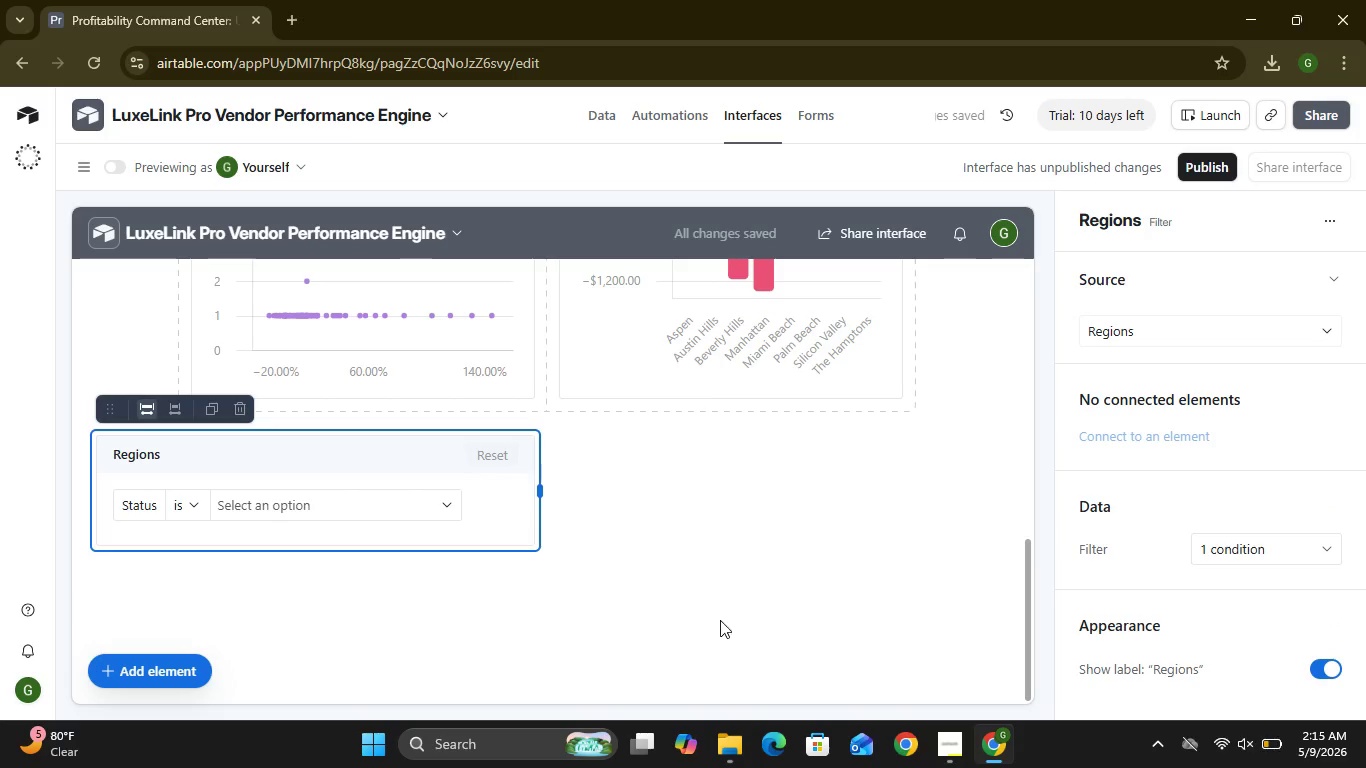 
wait(5.08)
 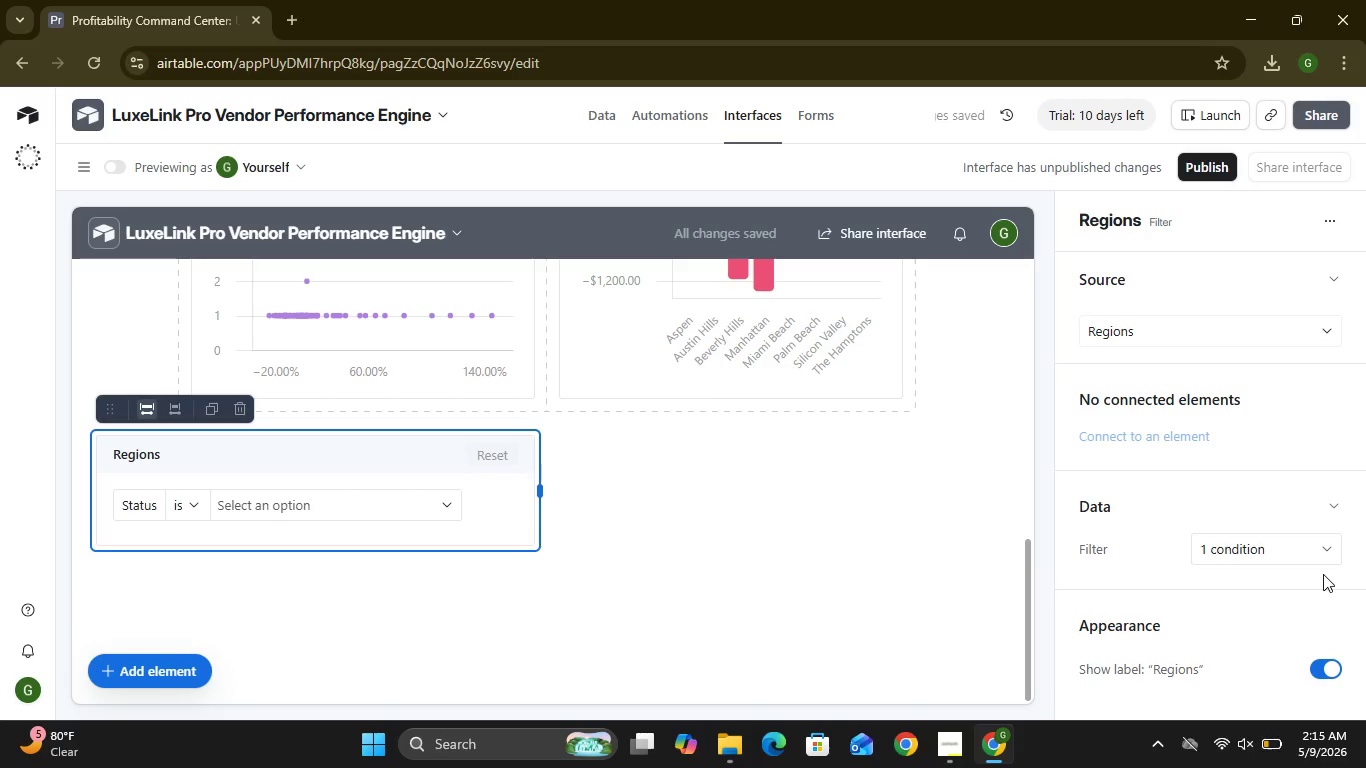 
left_click([124, 662])
 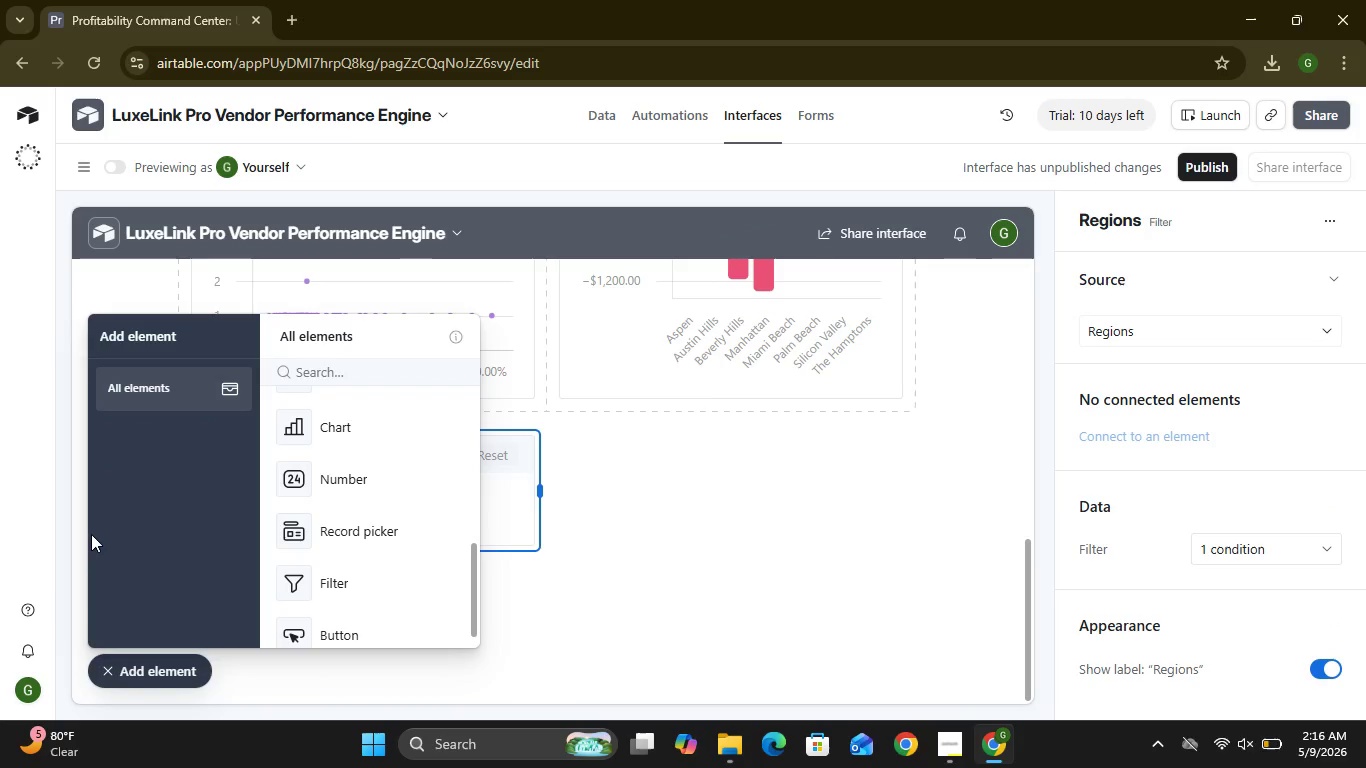 
wait(10.03)
 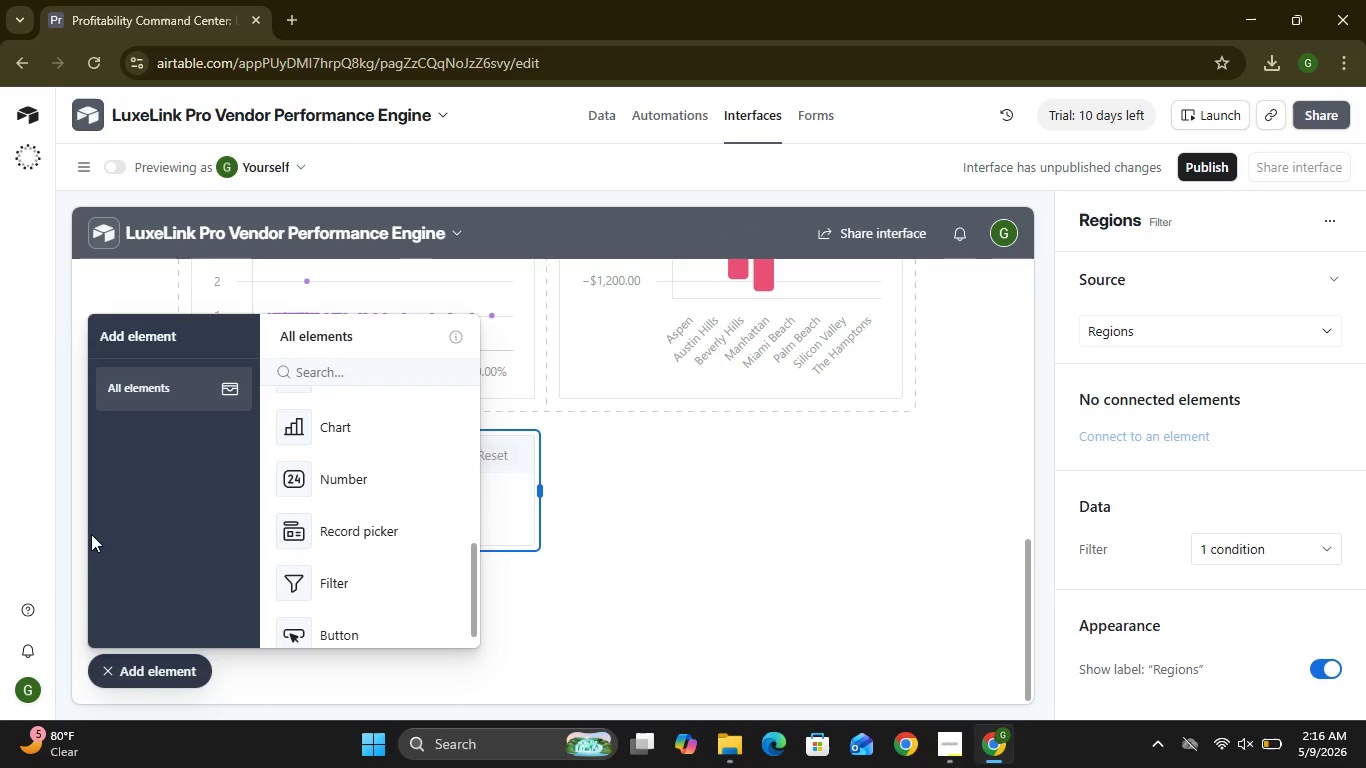 
left_click([340, 574])
 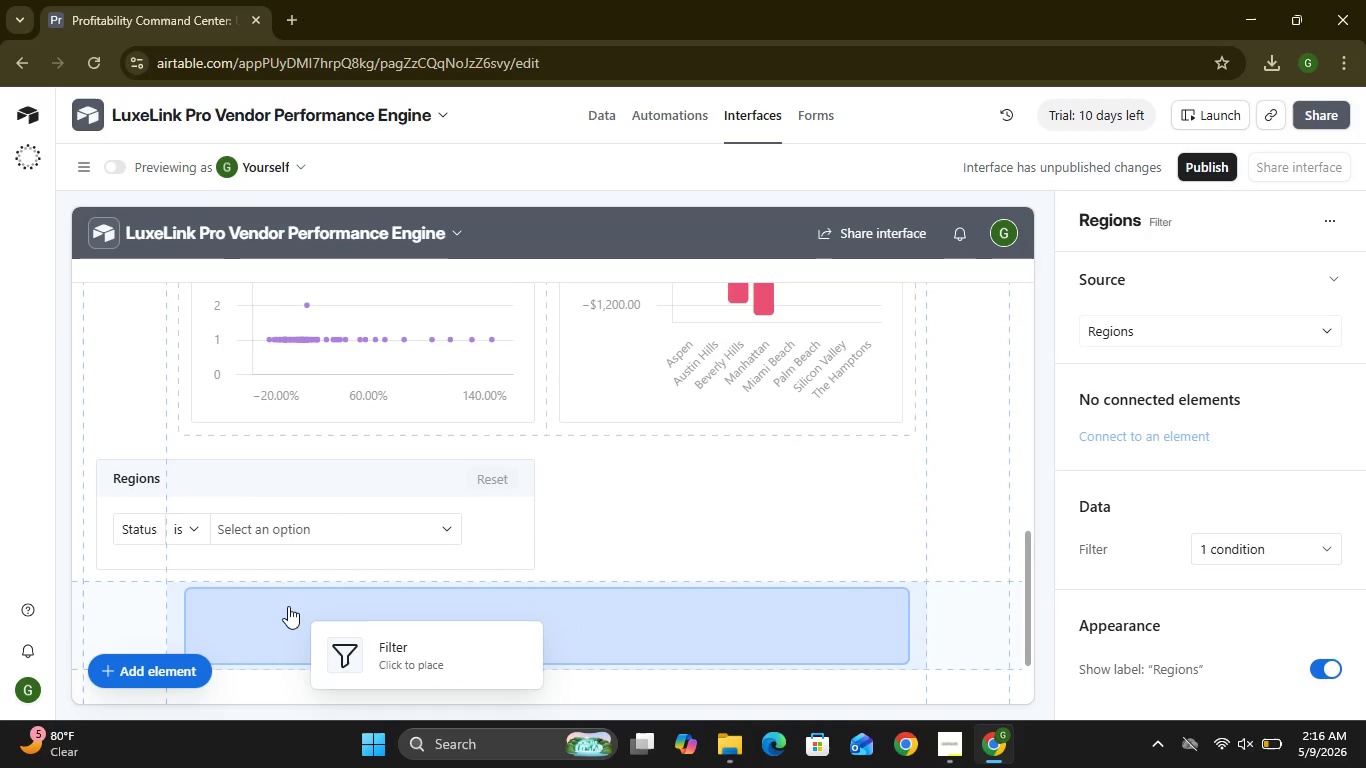 
left_click([275, 609])
 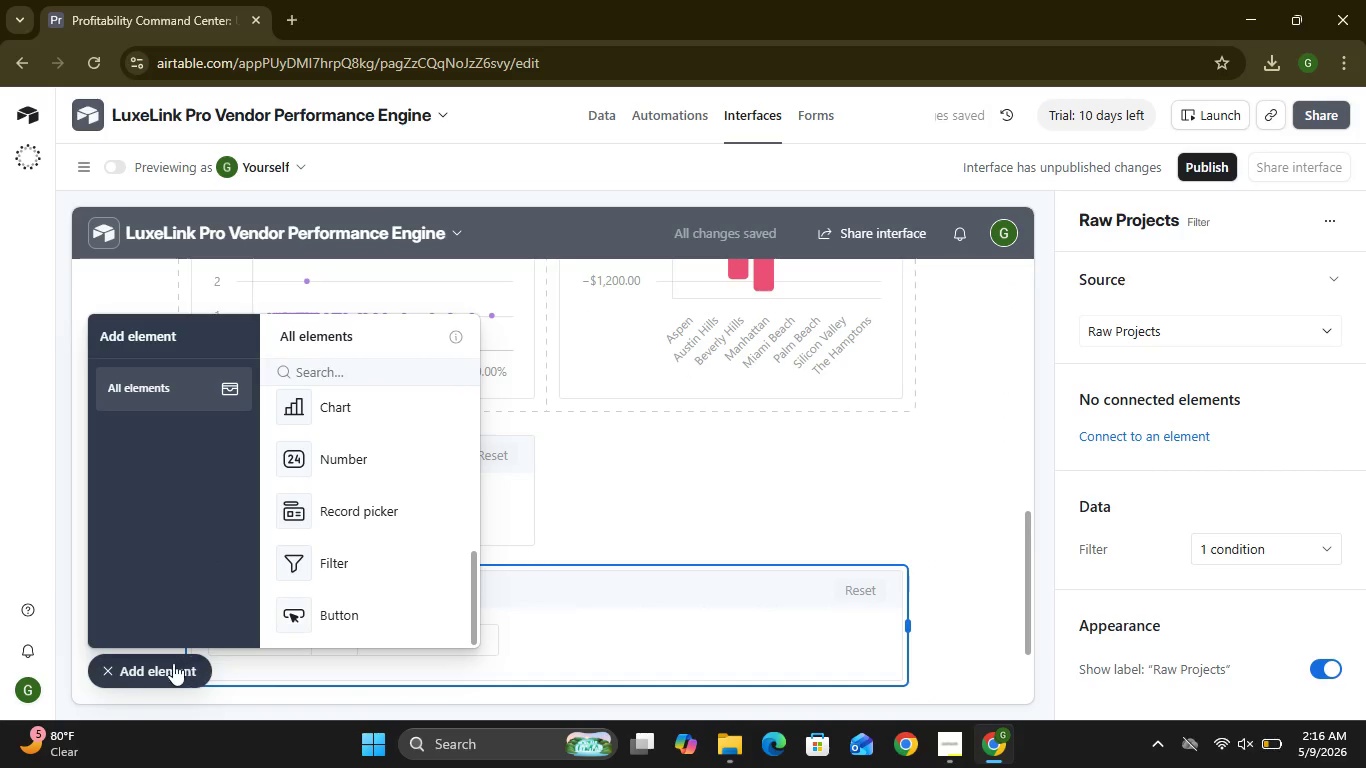 
left_click([131, 676])
 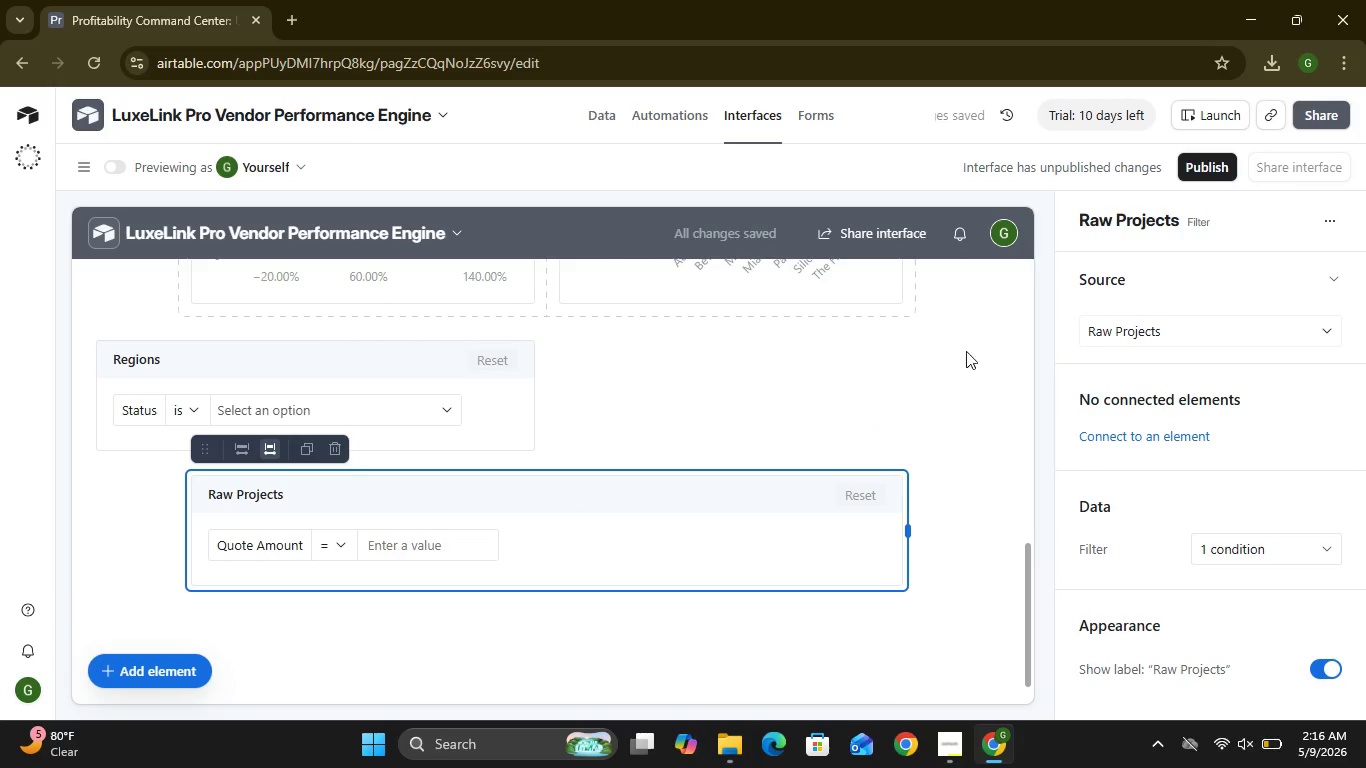 
left_click([1131, 326])
 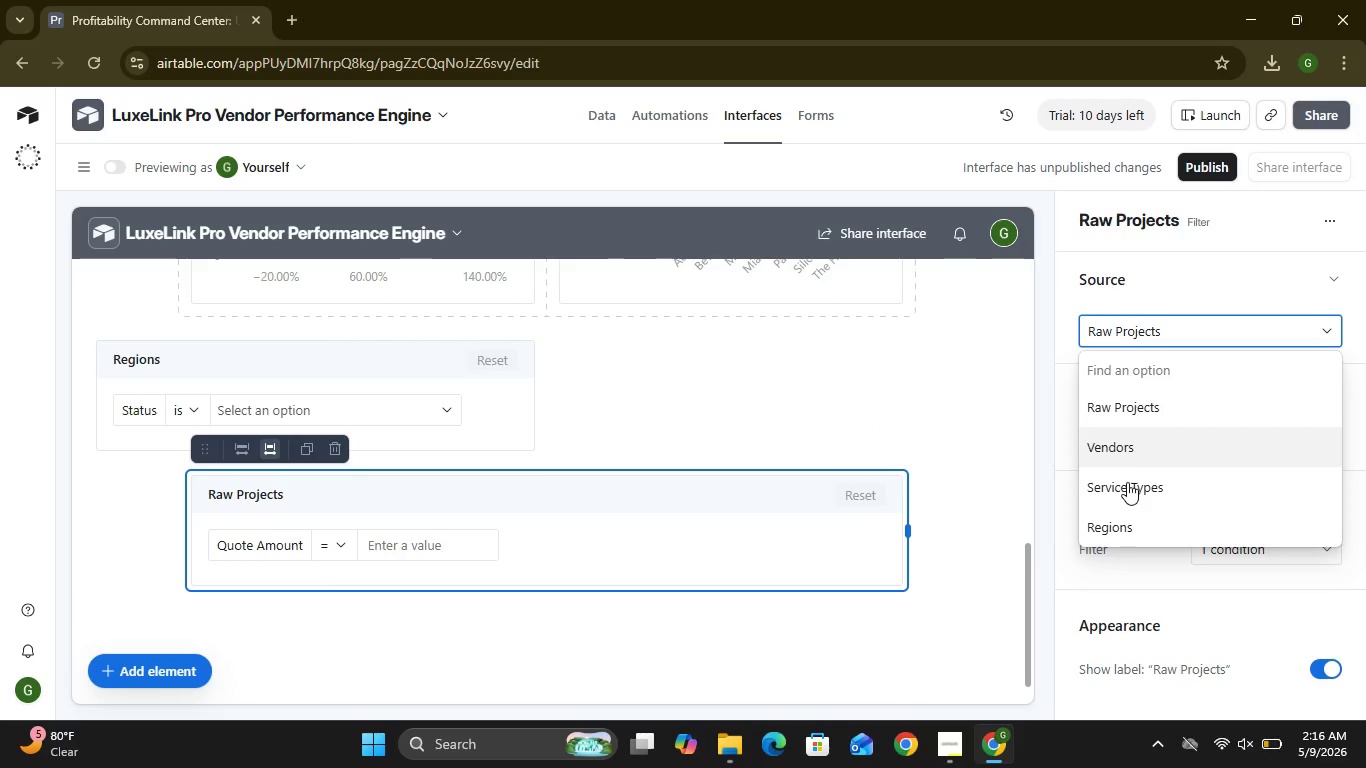 
left_click([1126, 489])
 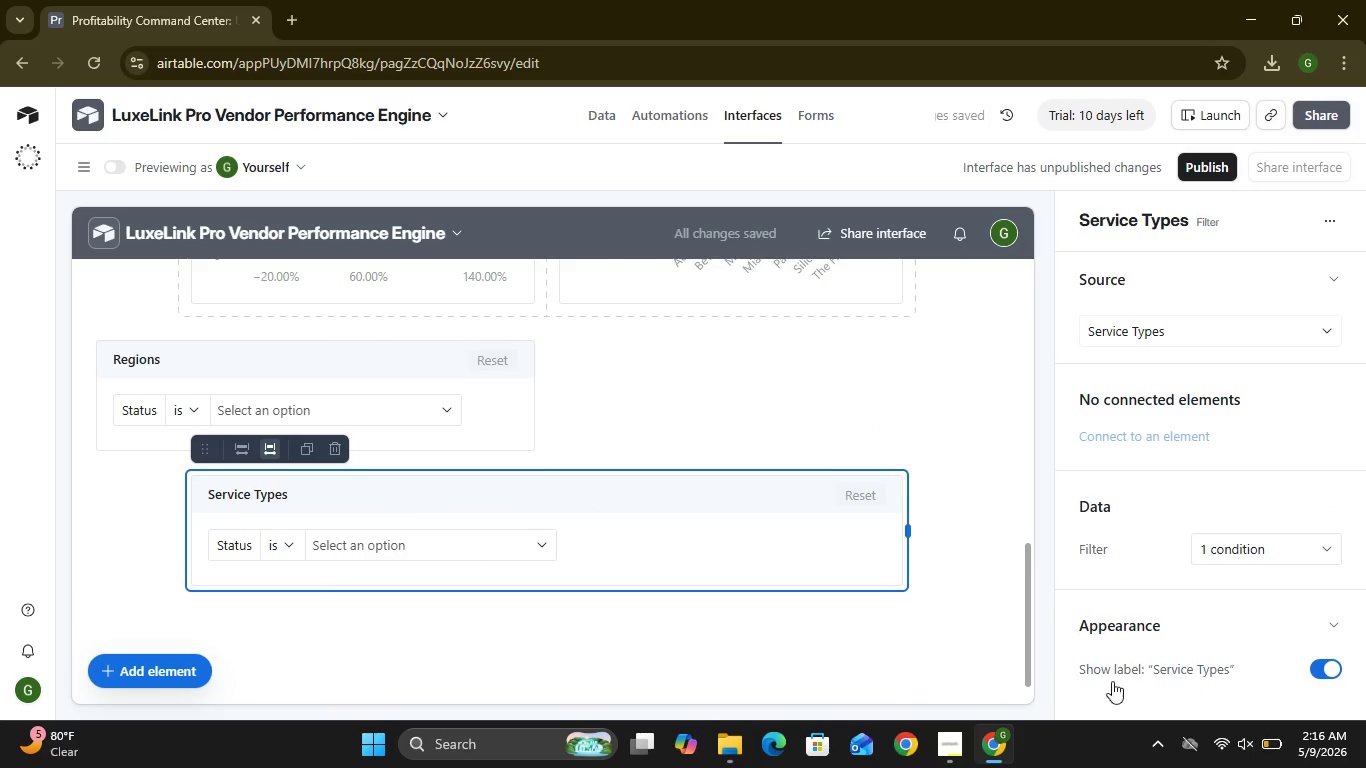 
wait(6.91)
 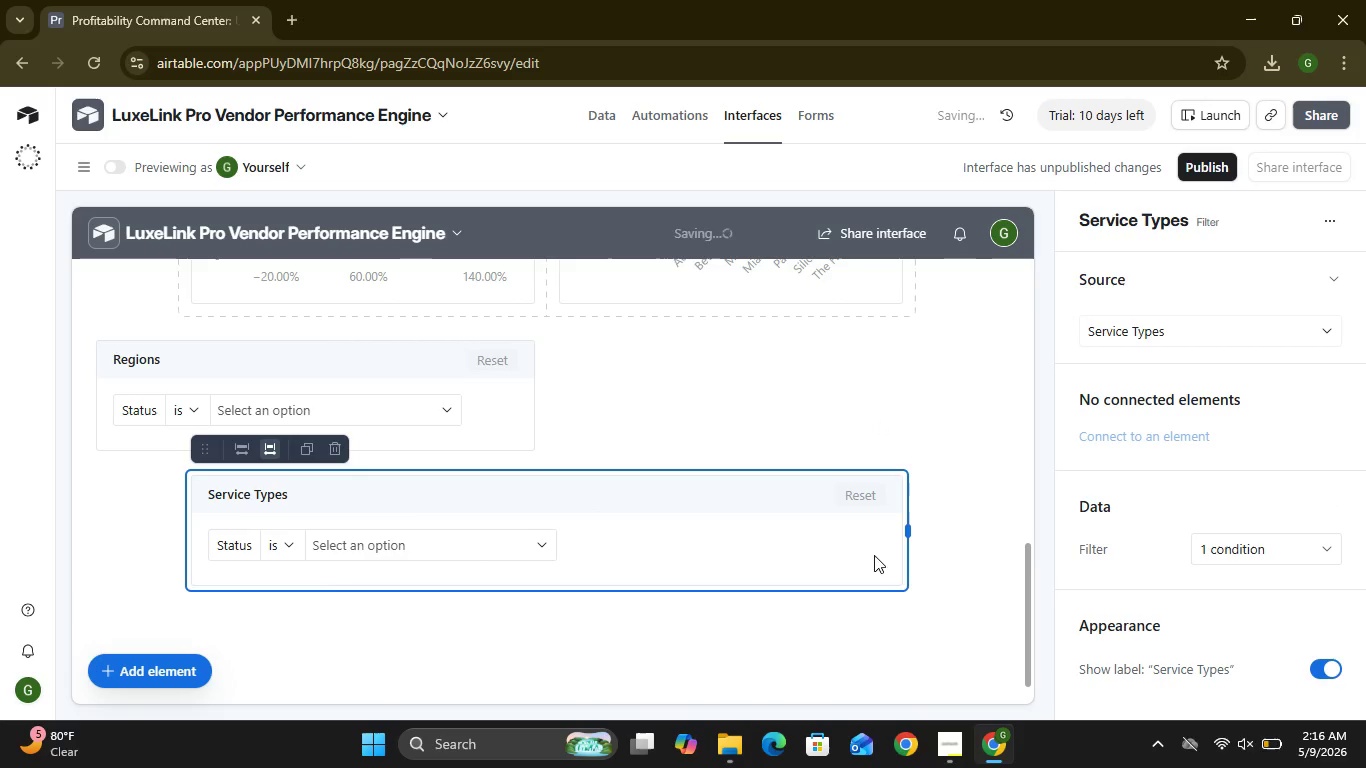 
left_click([538, 546])
 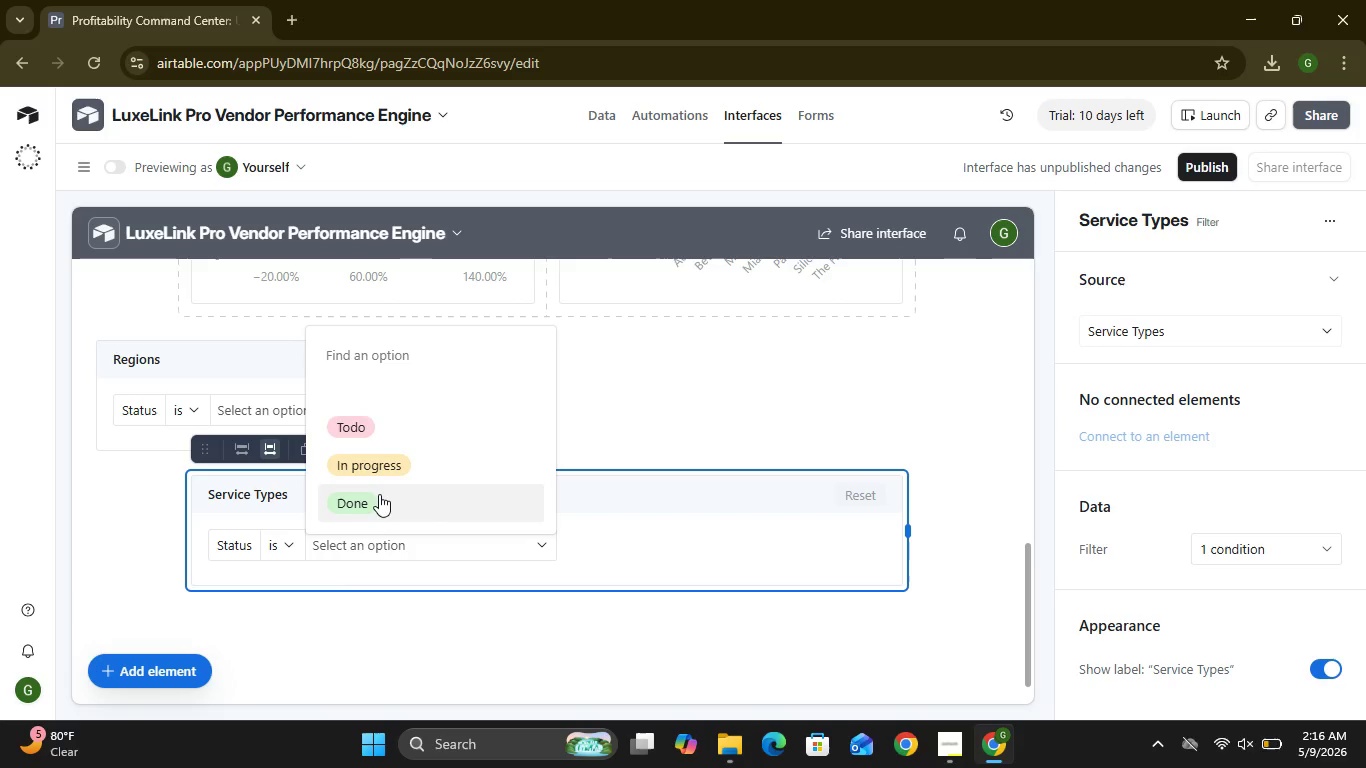 
left_click([378, 493])
 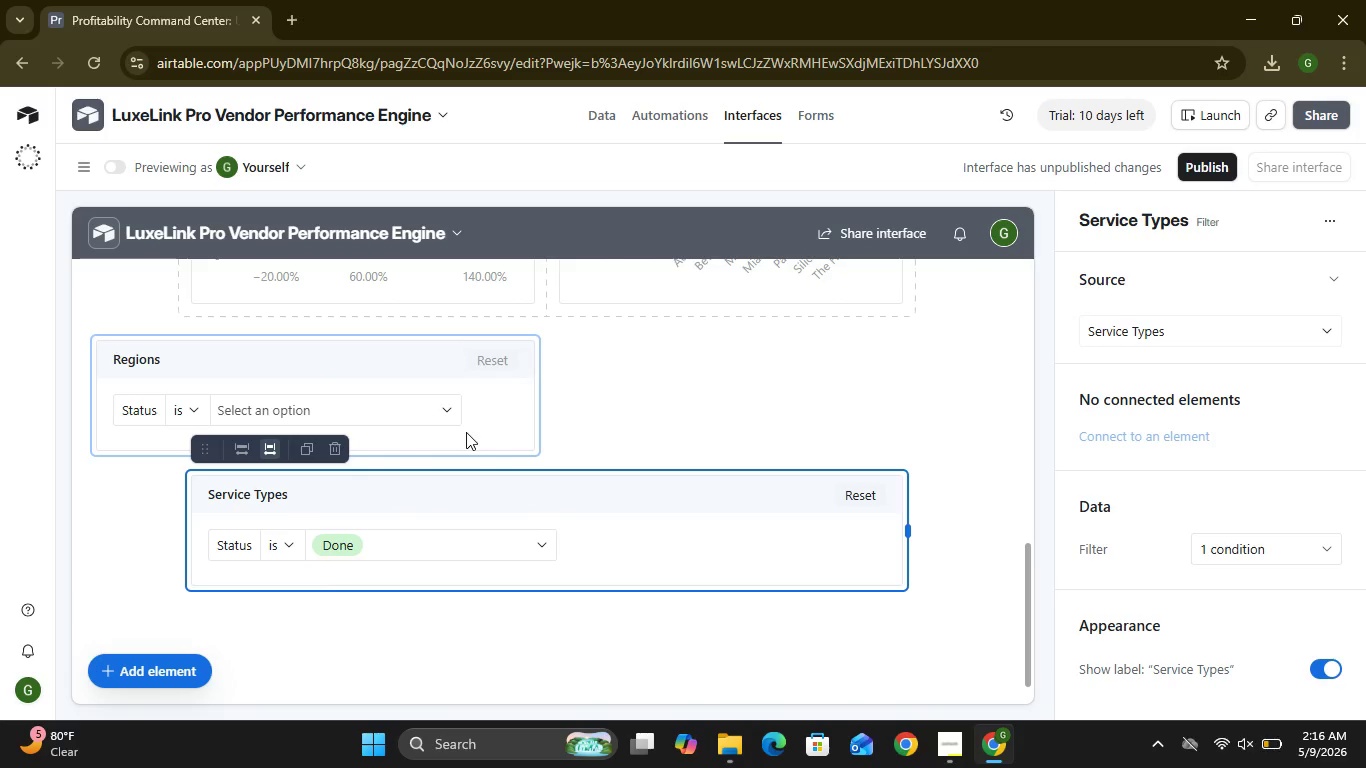 
left_click([439, 409])
 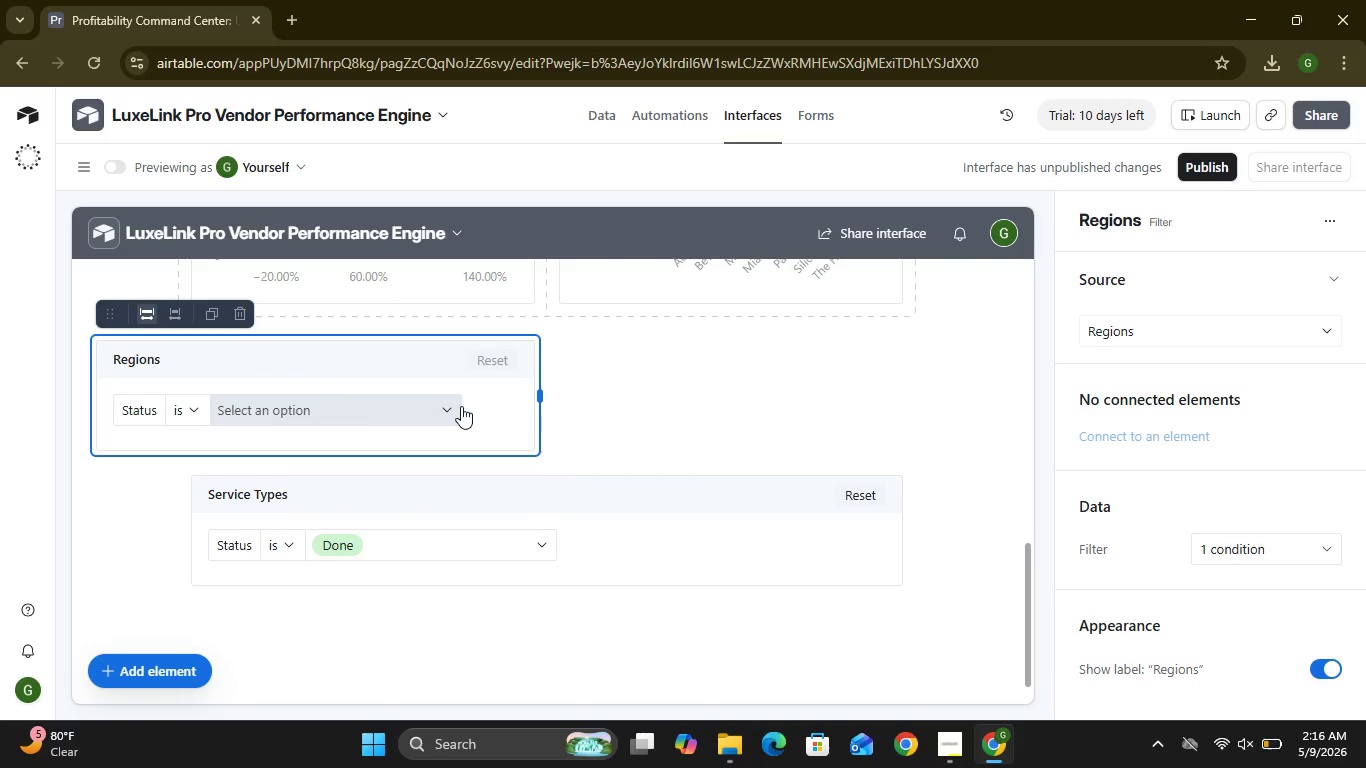 
left_click([461, 406])
 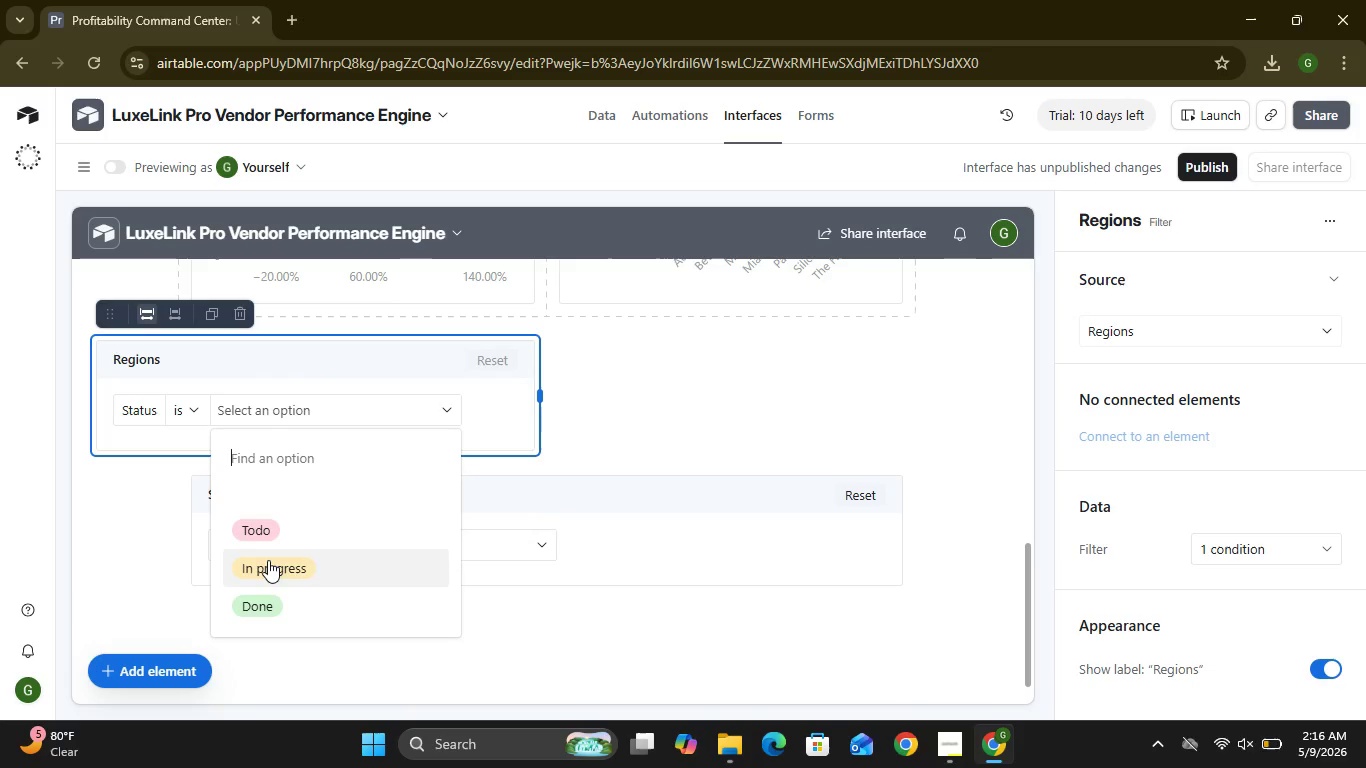 
left_click([268, 560])
 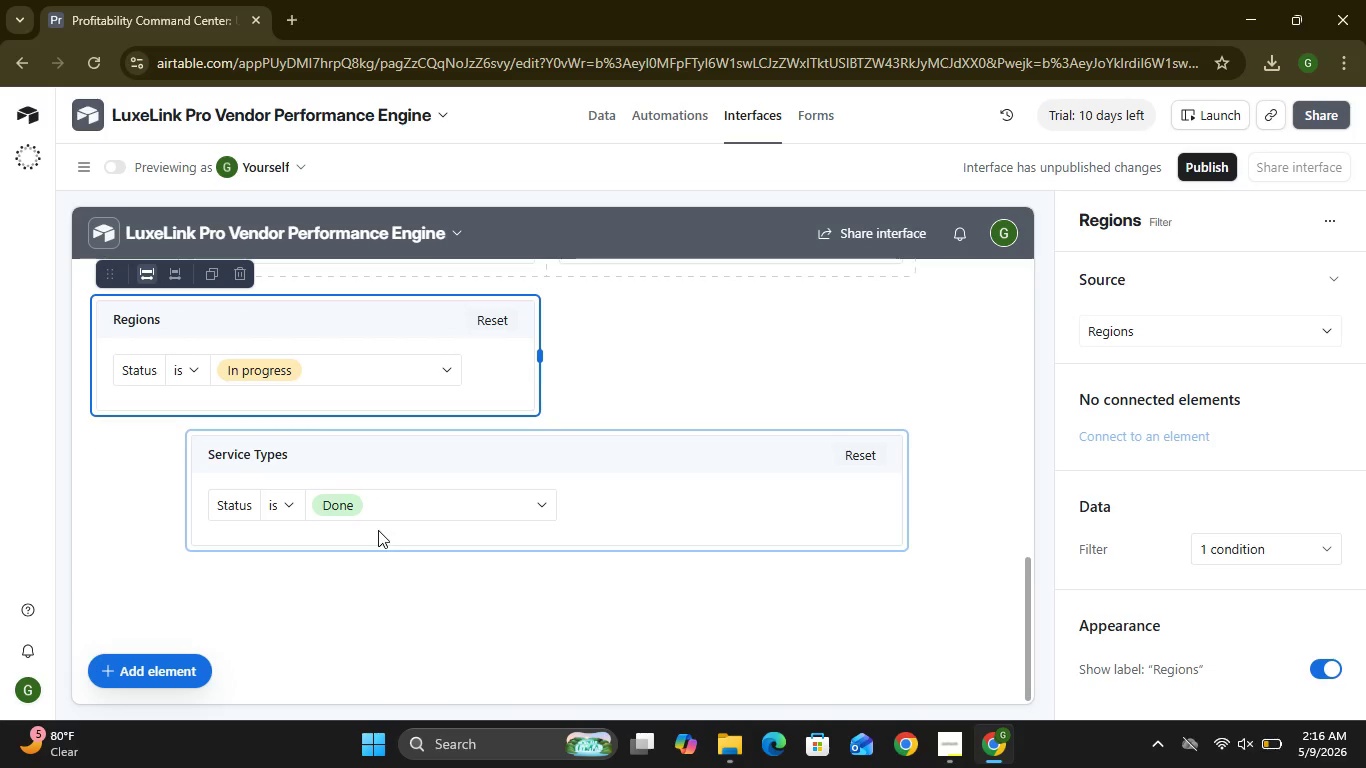 
left_click_drag(start_coordinate=[482, 501], to_coordinate=[126, 503])
 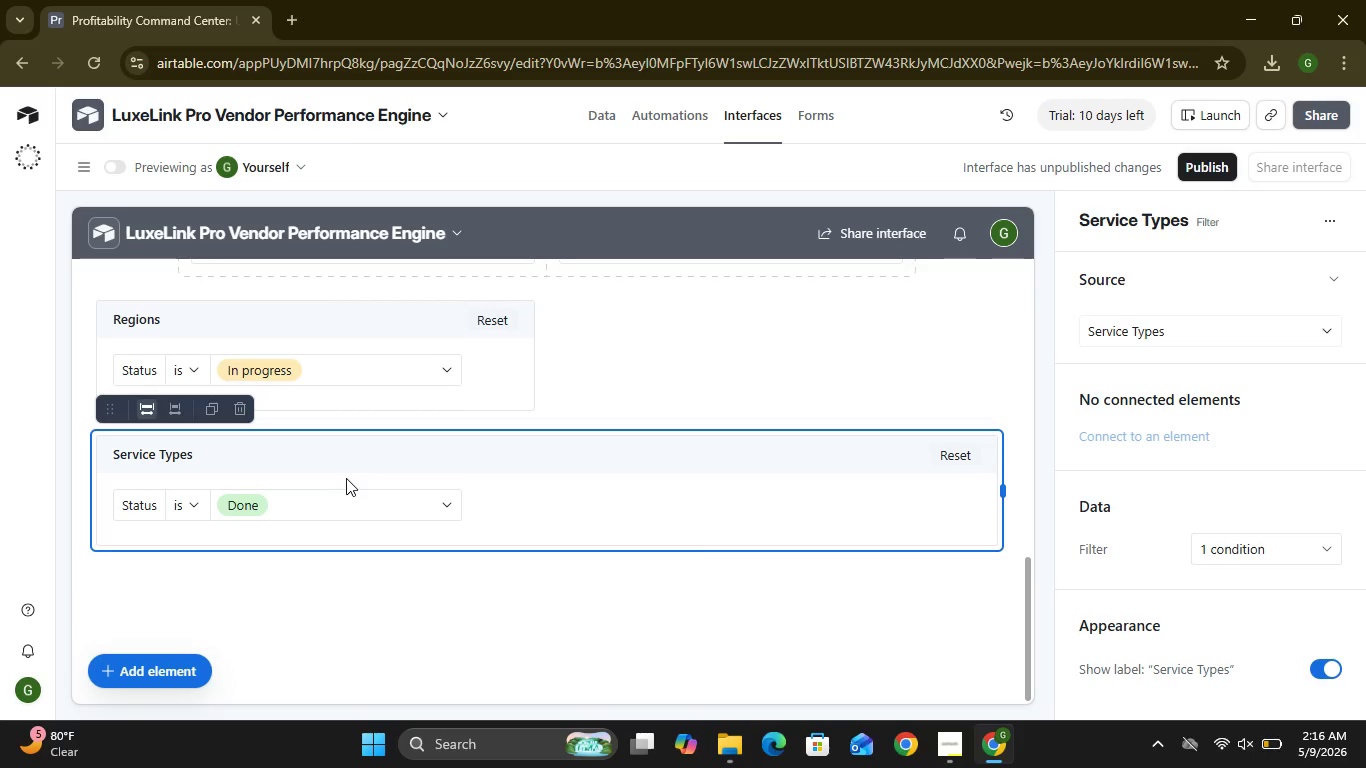 
wait(13.45)
 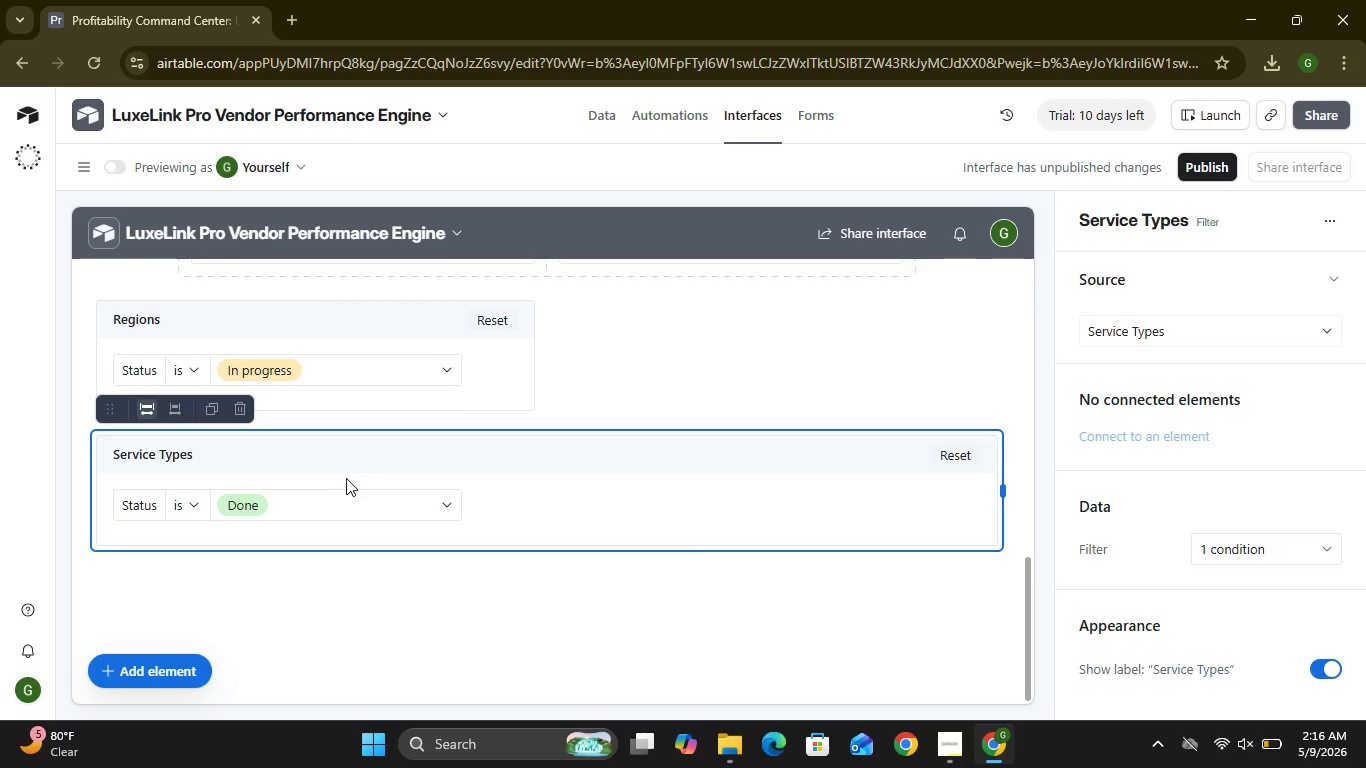 
left_click([124, 666])
 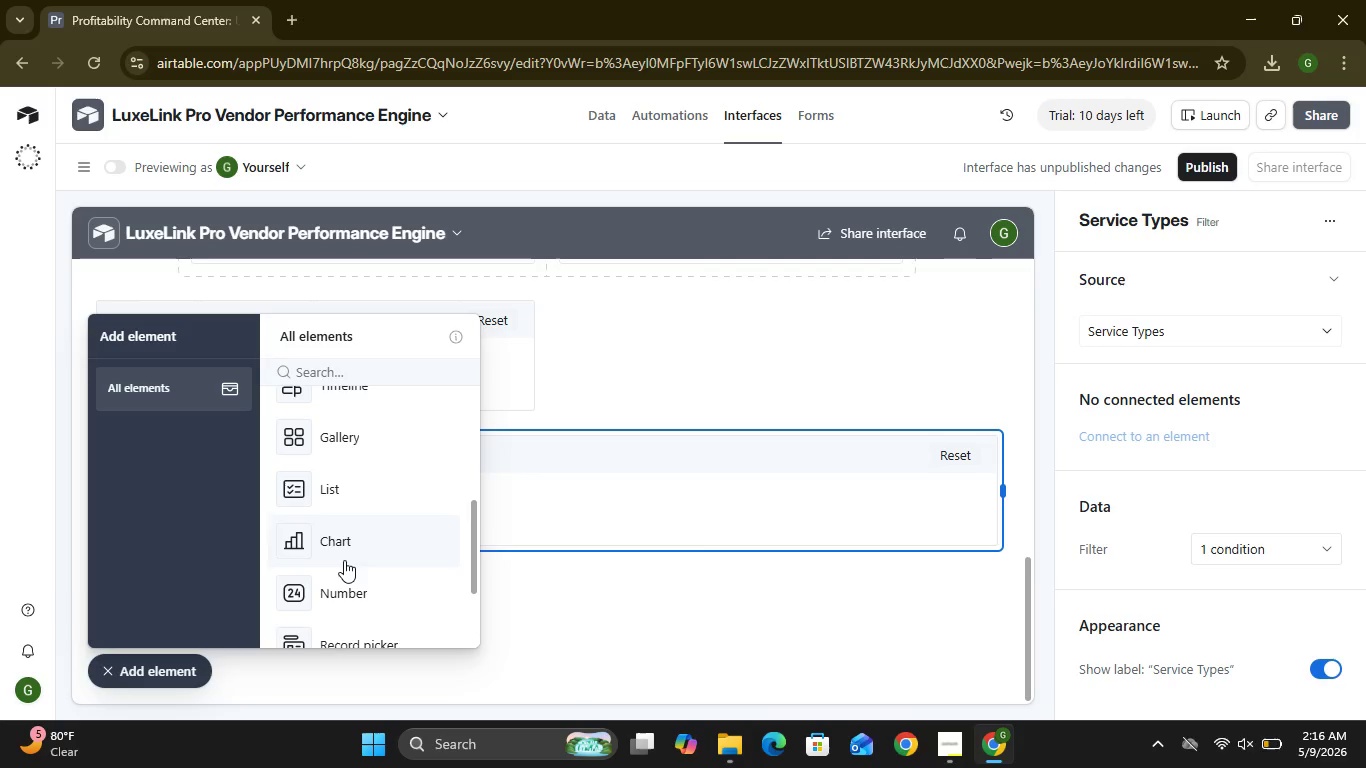 
wait(9.91)
 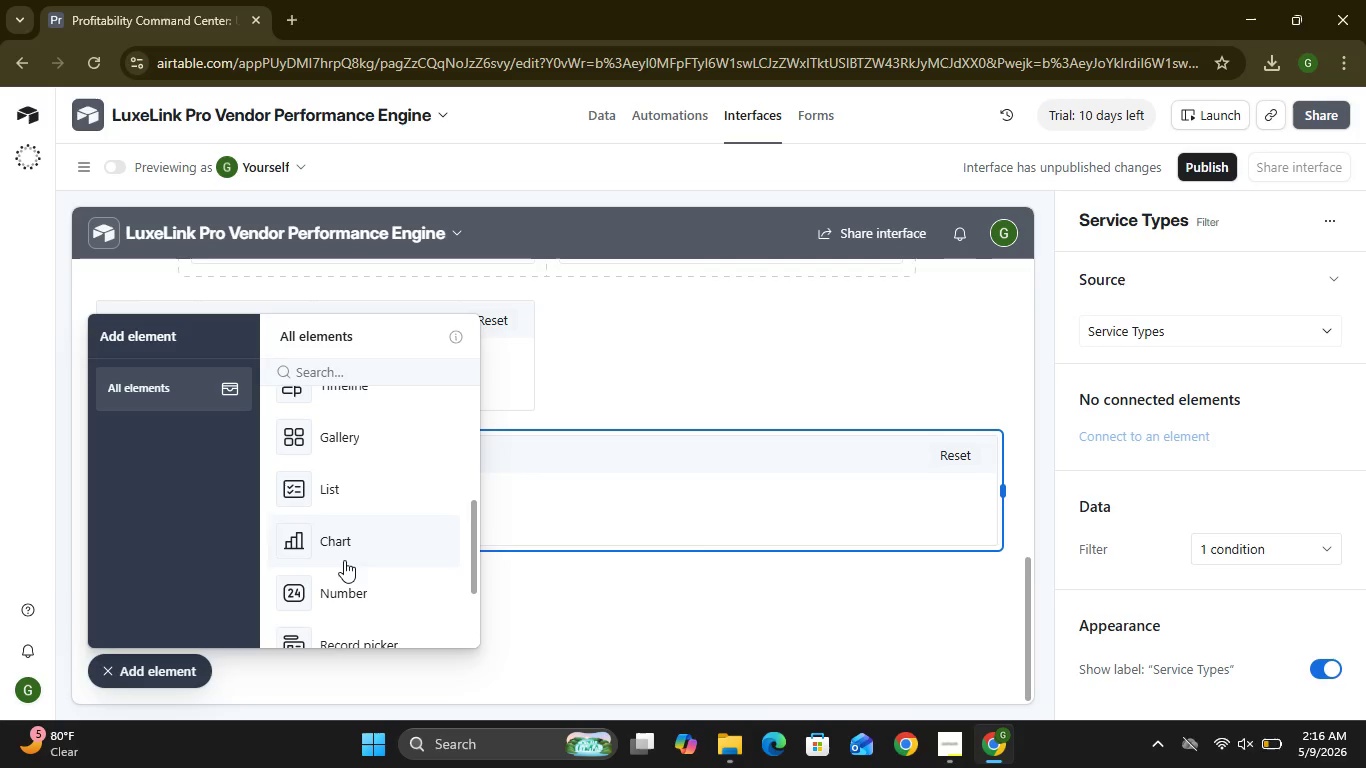 
left_click([345, 553])
 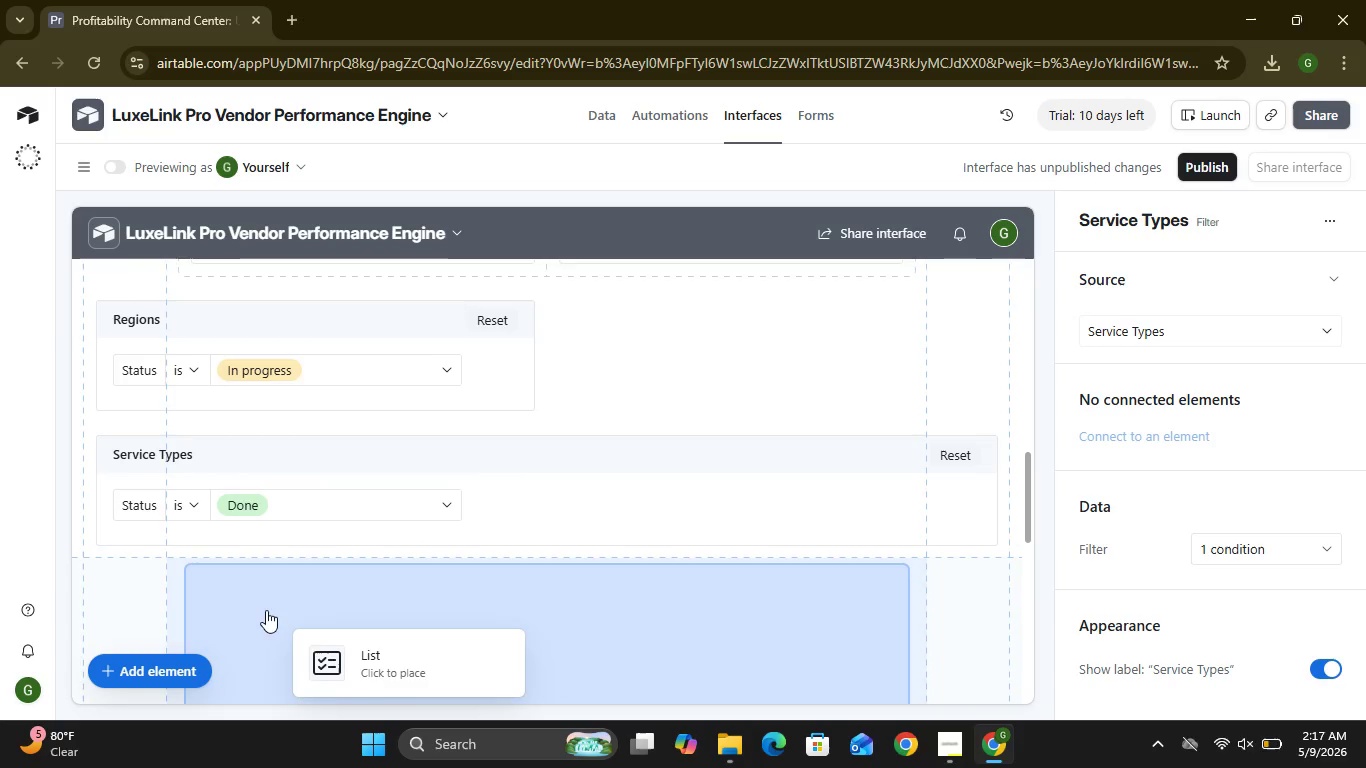 
mouse_move([162, 583])
 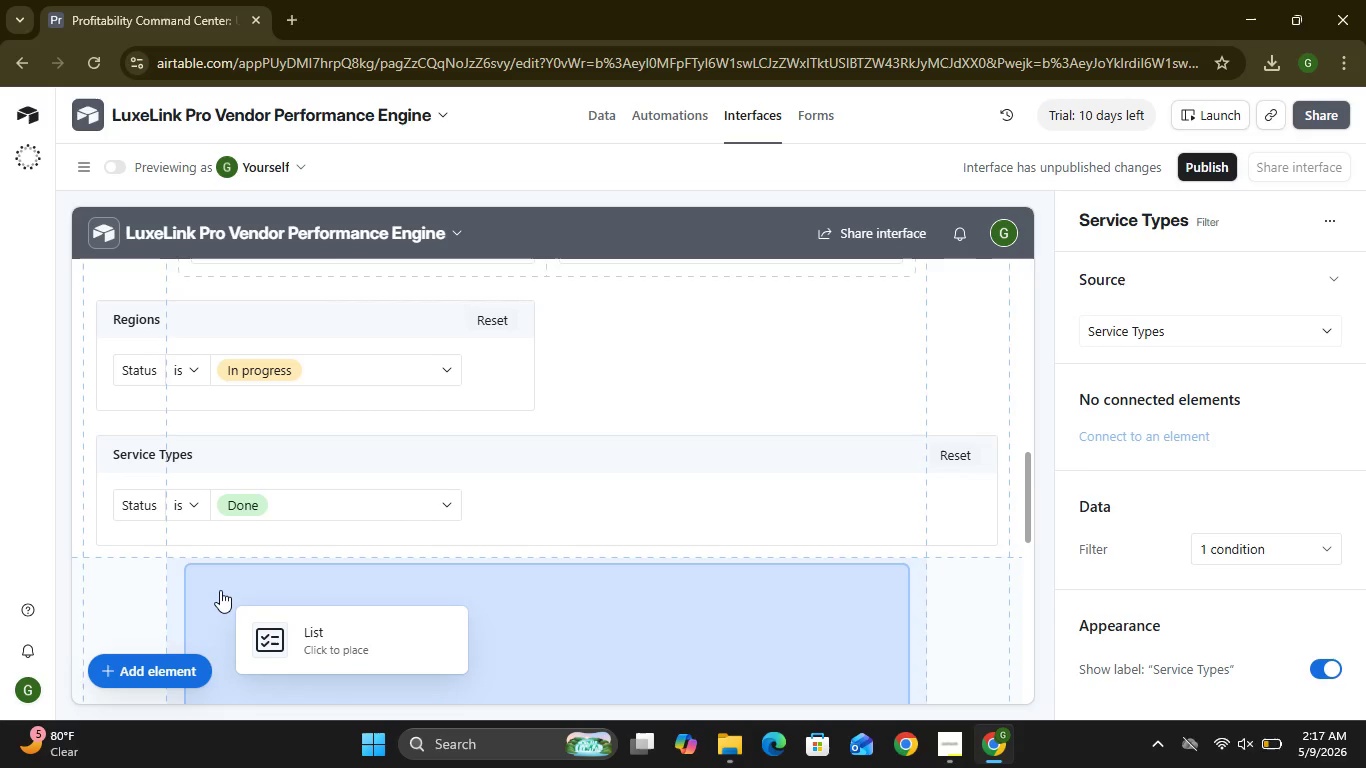 
left_click([220, 590])
 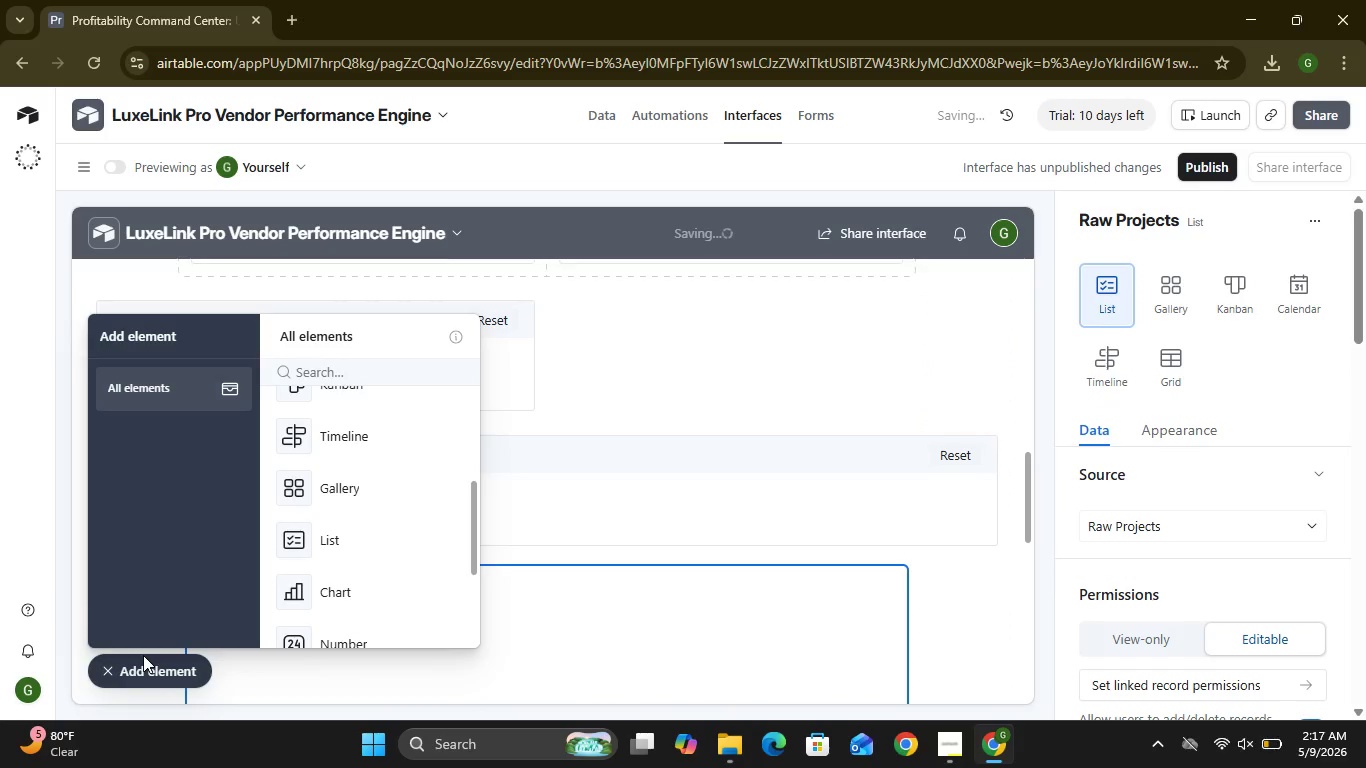 
left_click([130, 677])
 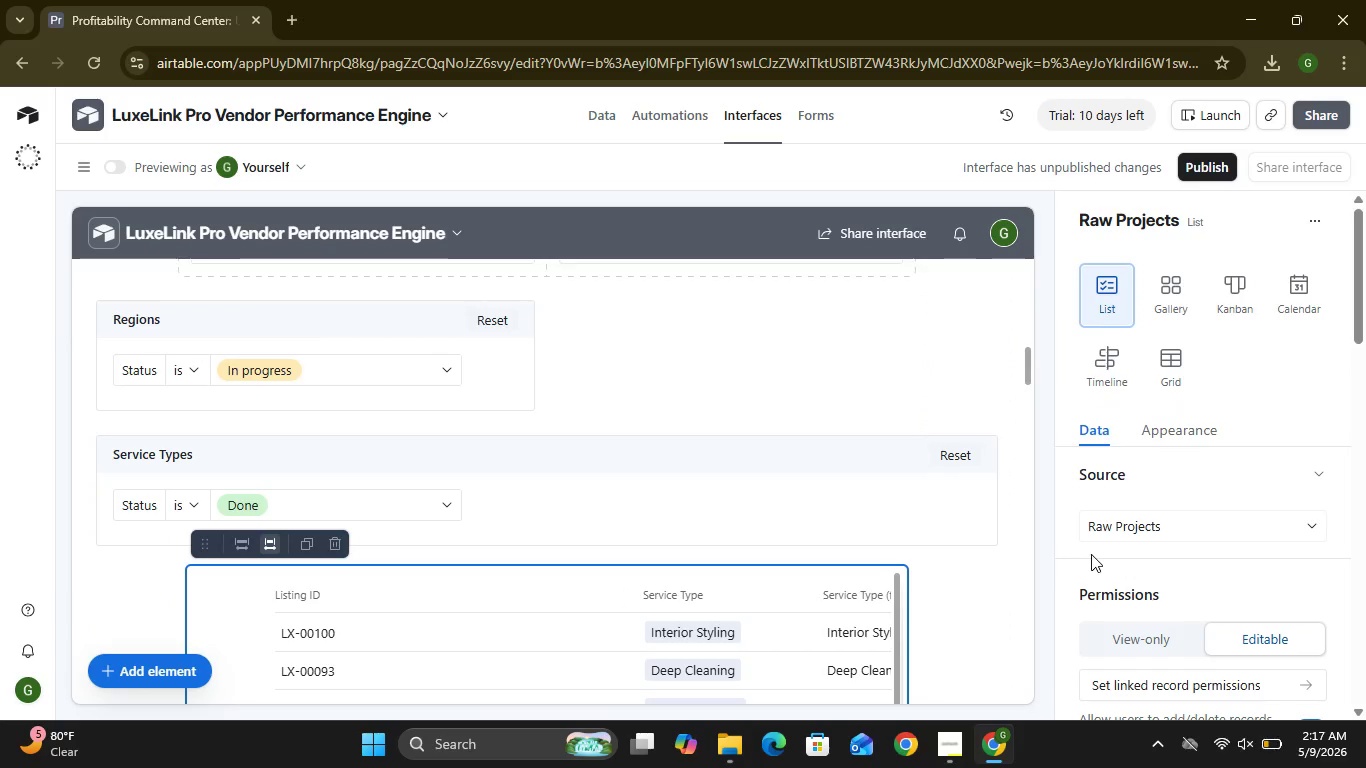 
wait(7.06)
 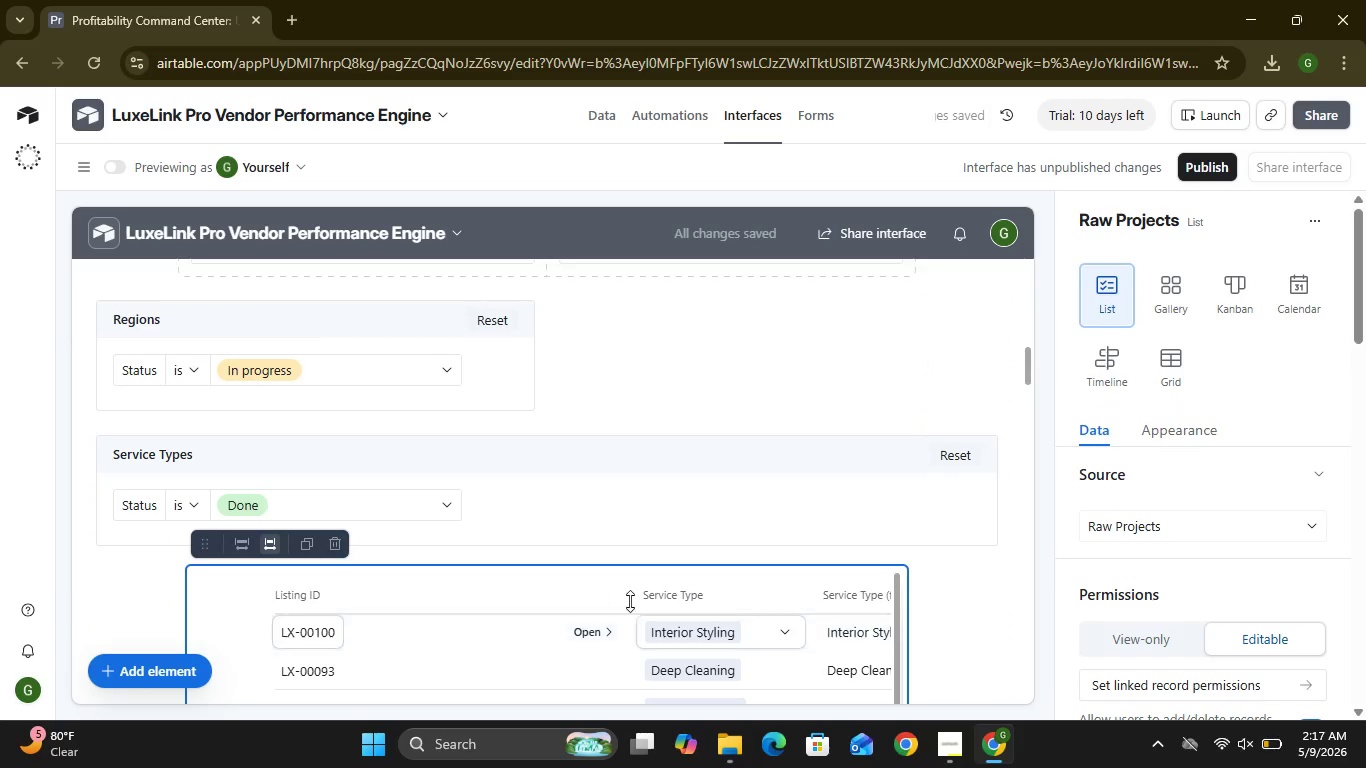 
mouse_move([1231, 552])
 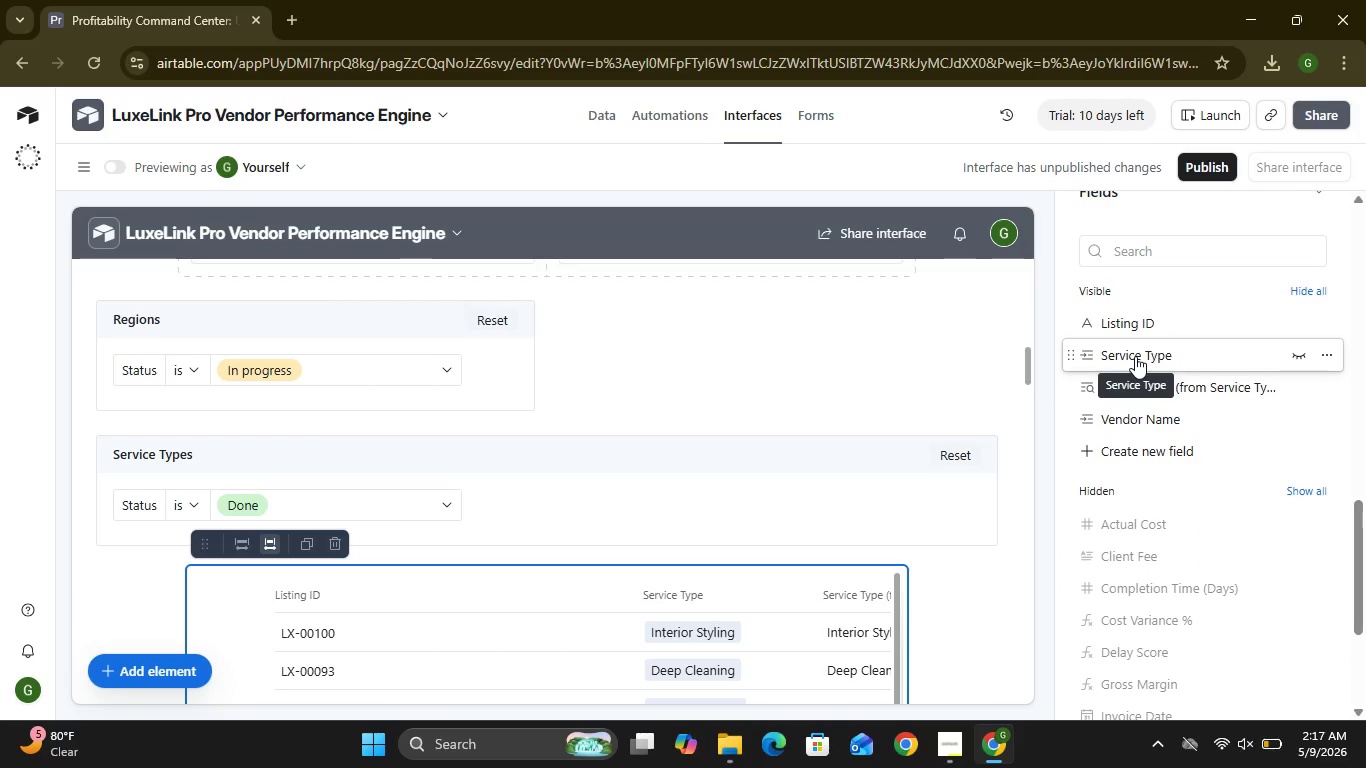 
wait(13.63)
 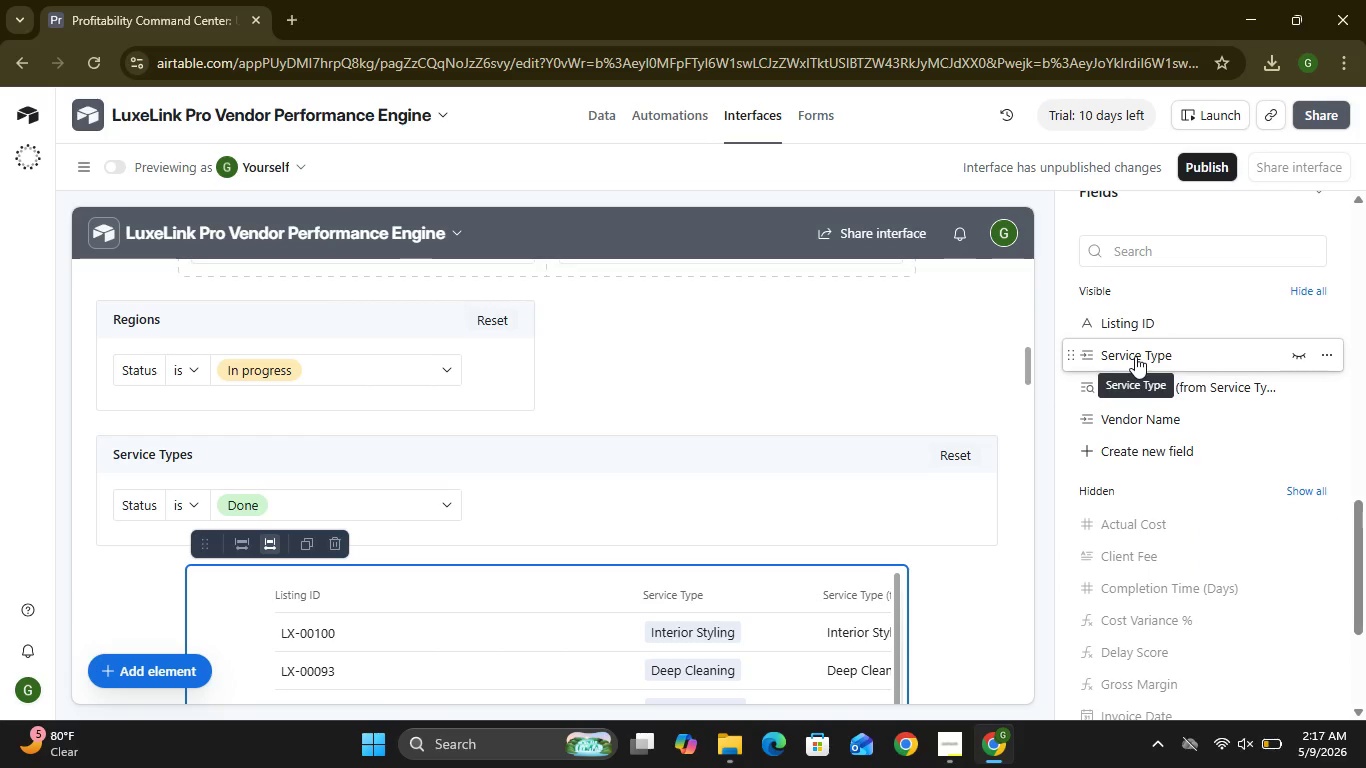 
left_click([1145, 447])
 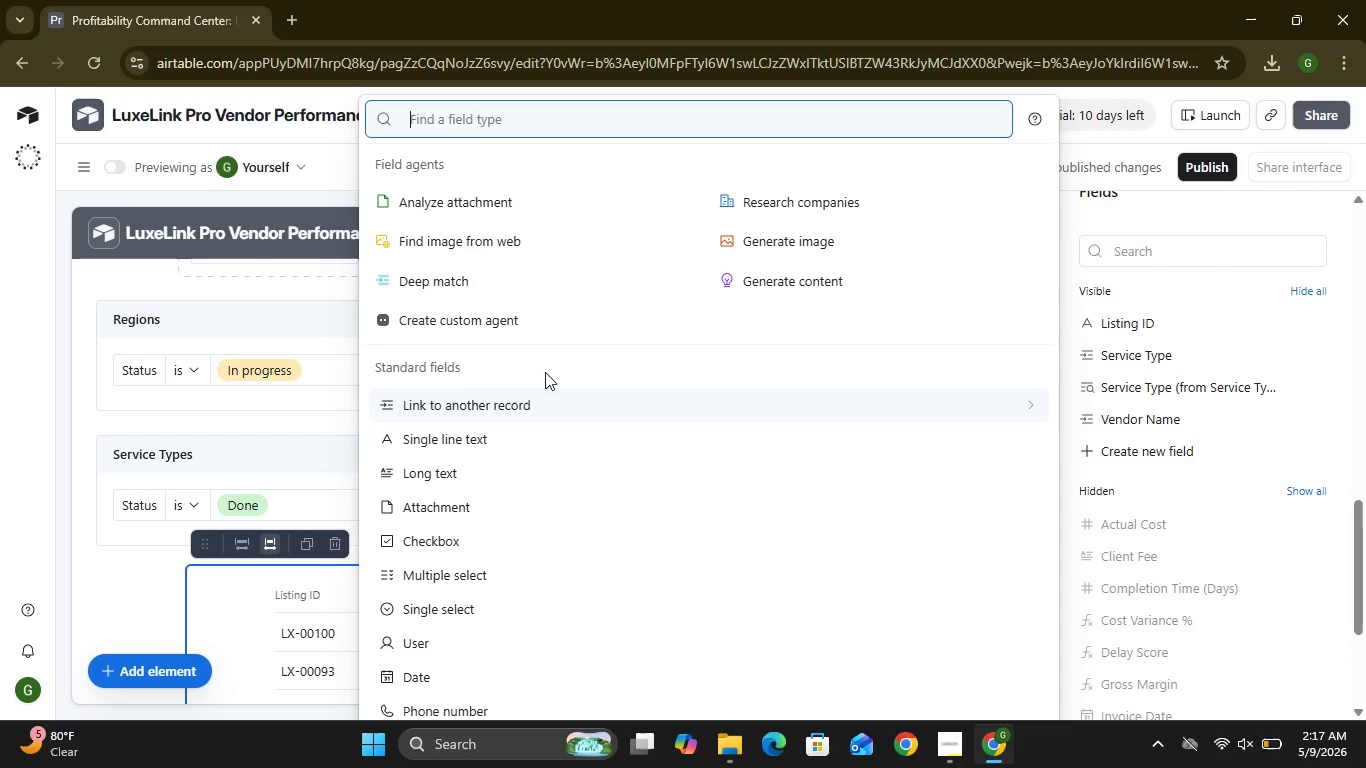 
wait(10.62)
 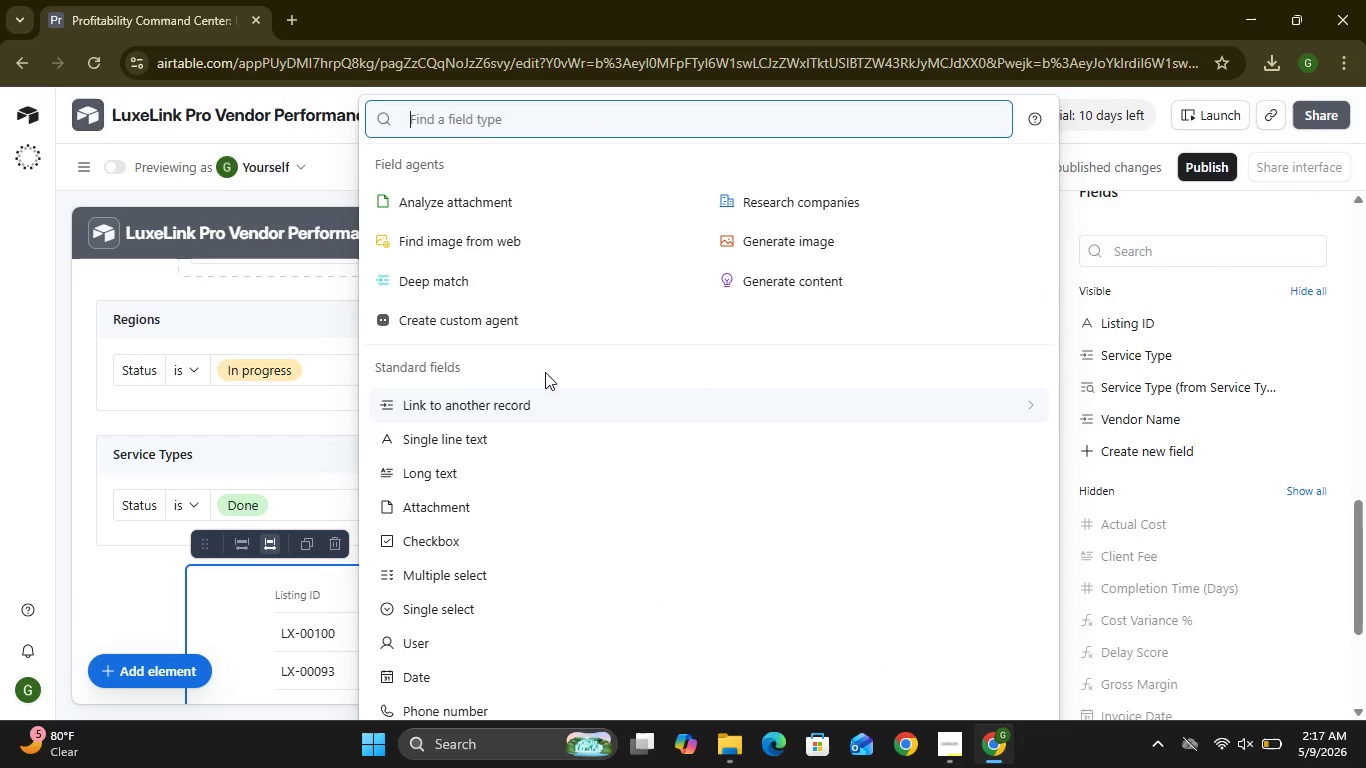 
left_click([430, 413])
 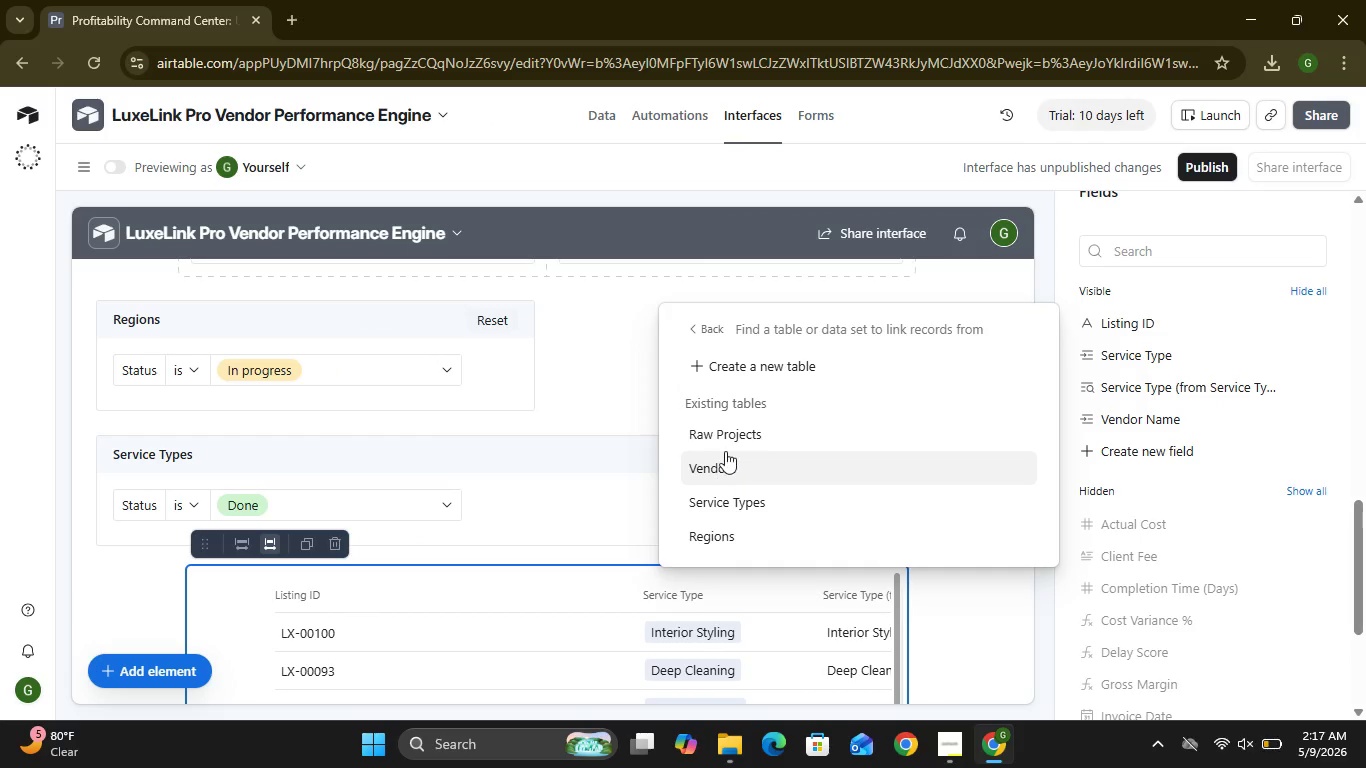 
left_click([728, 435])
 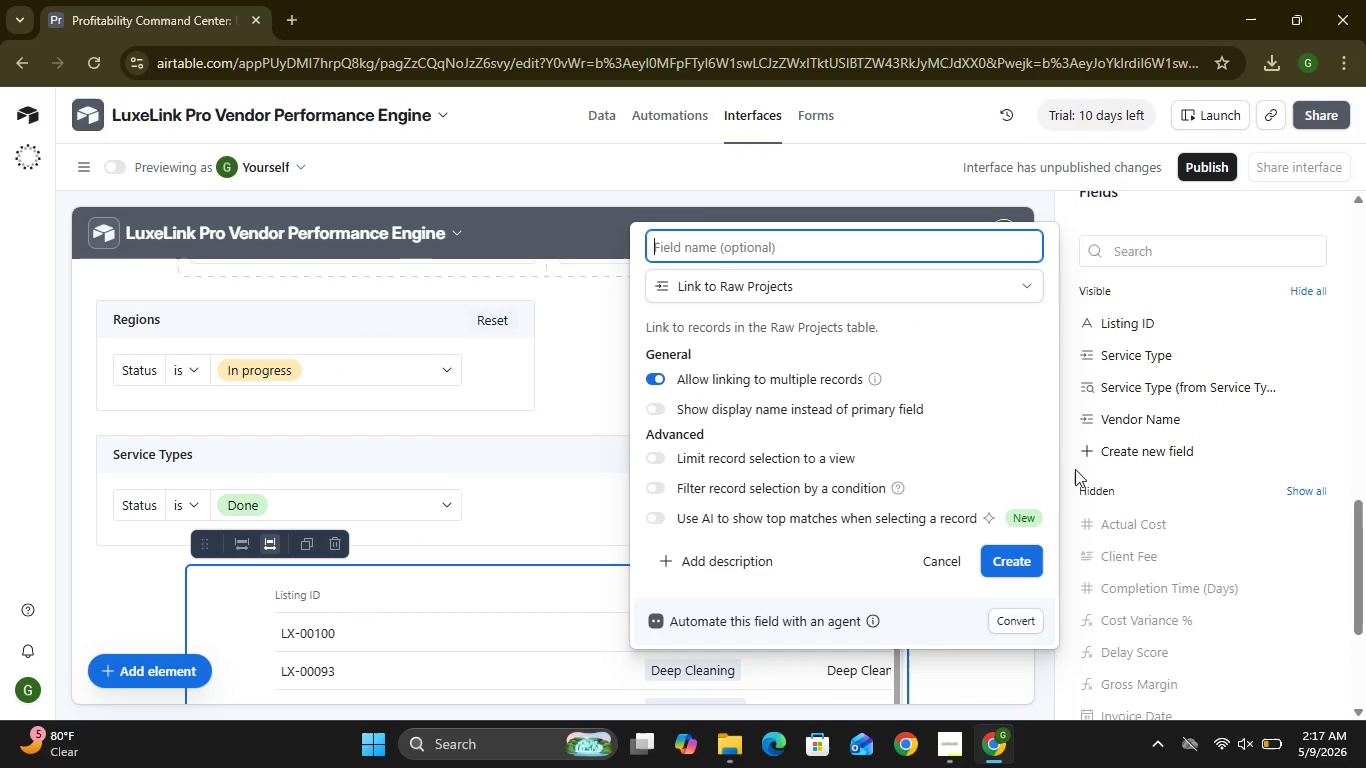 
left_click([1020, 552])
 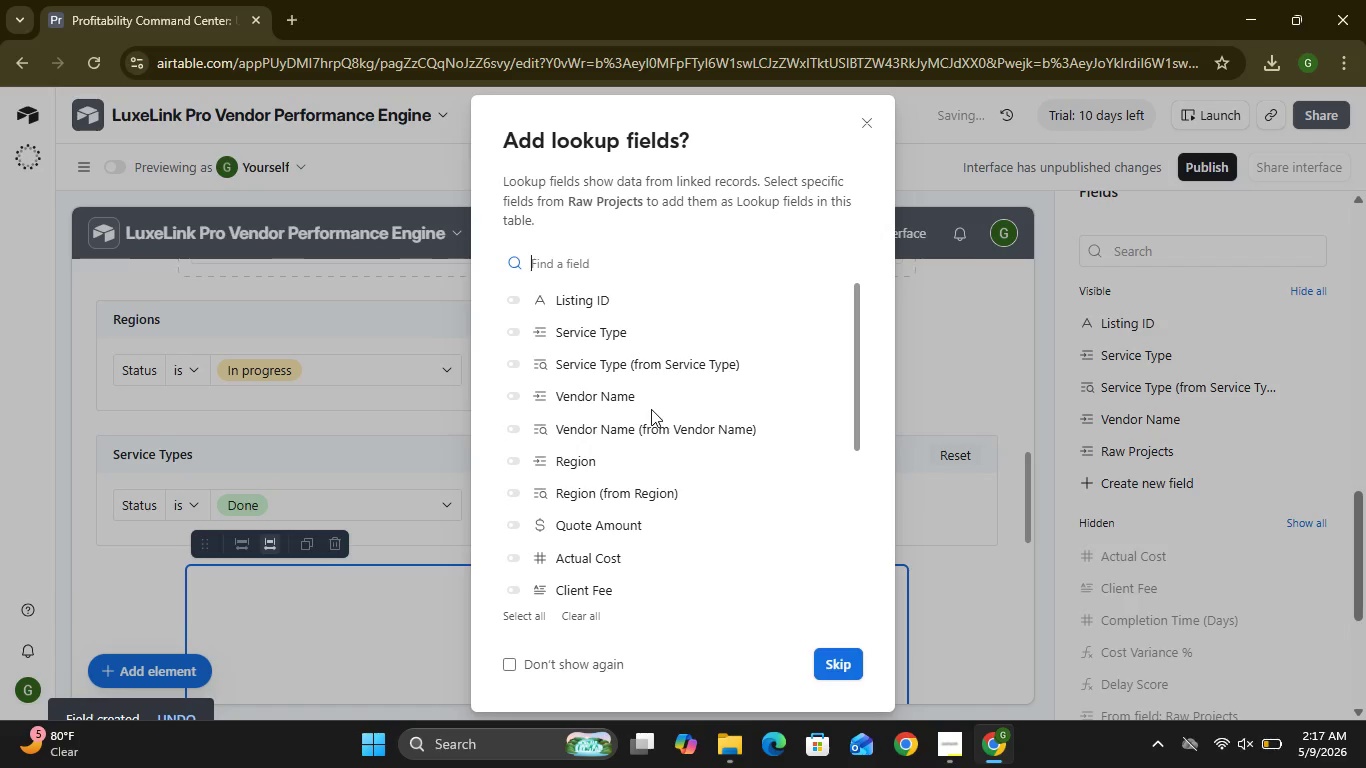 
wait(6.14)
 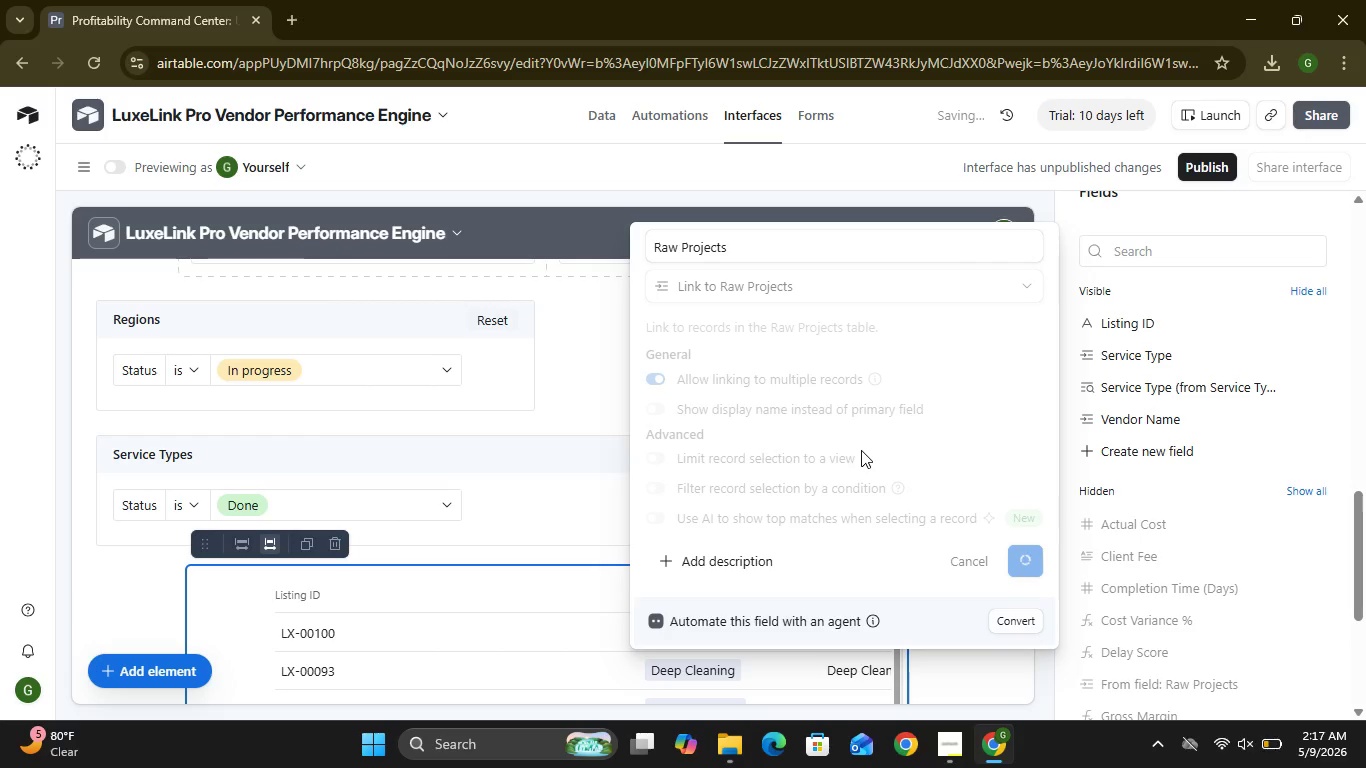 
left_click([517, 299])
 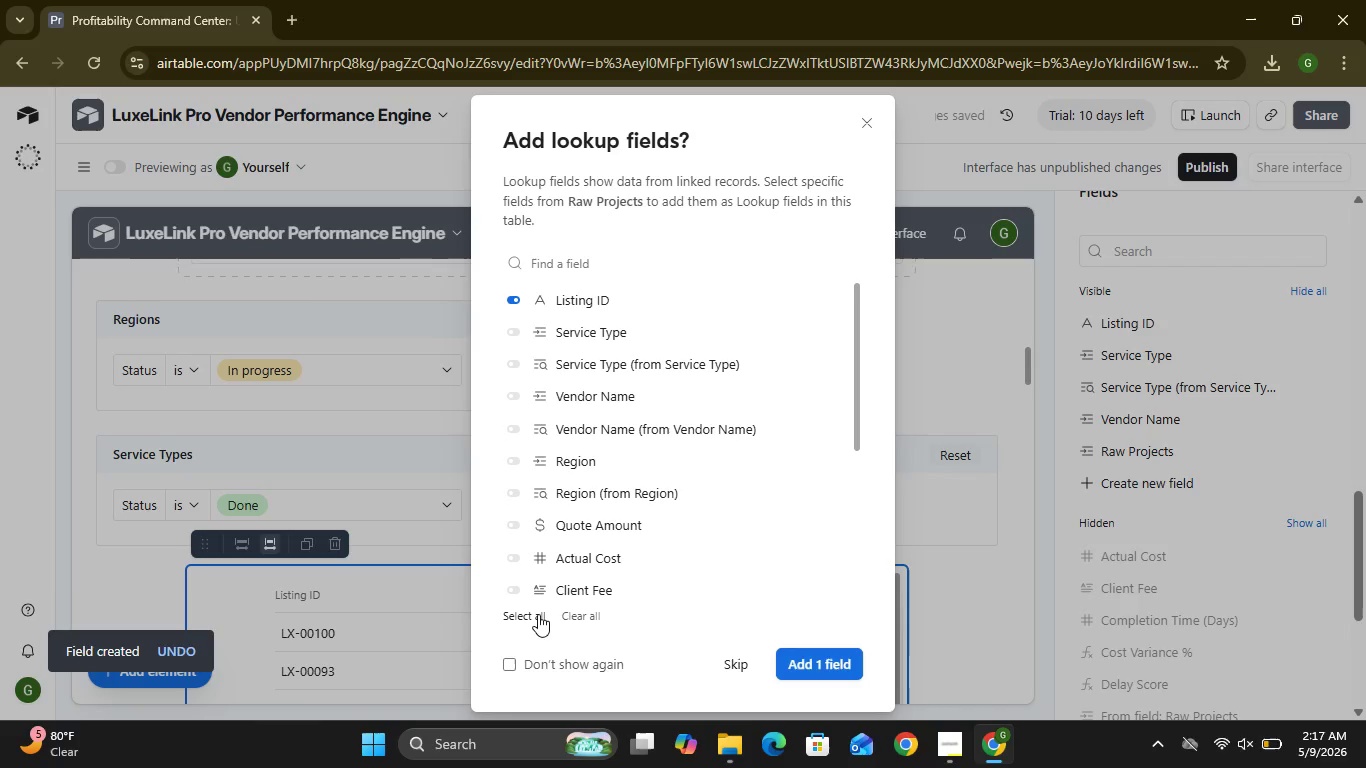 
left_click([538, 614])
 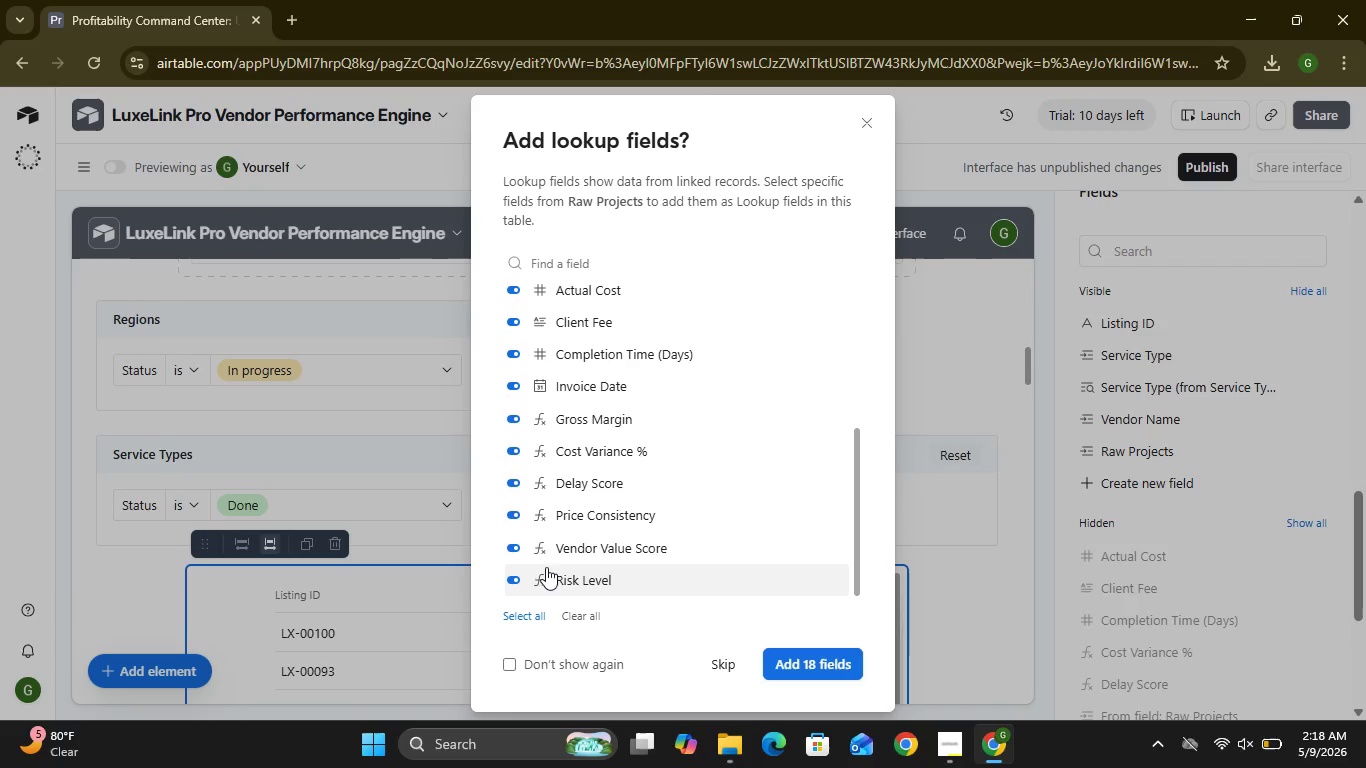 
wait(5.25)
 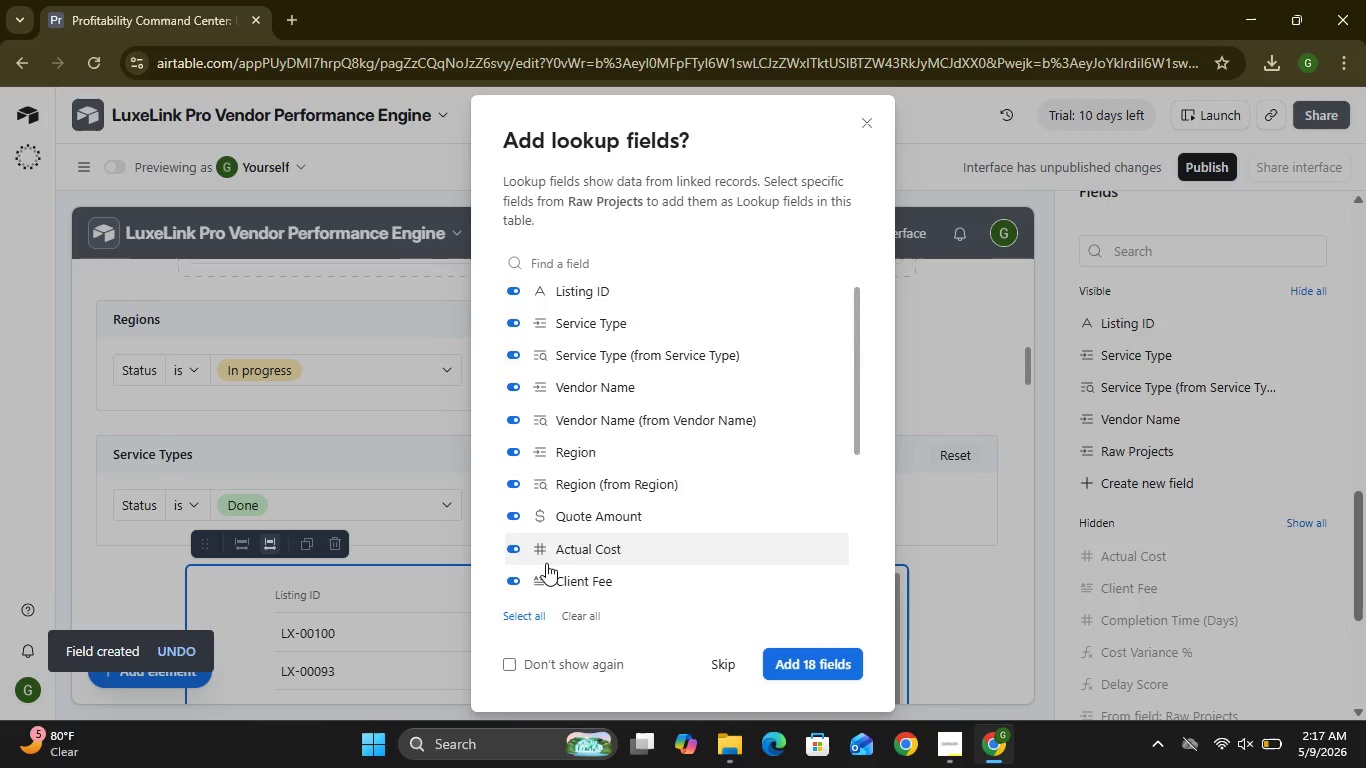 
left_click([505, 581])
 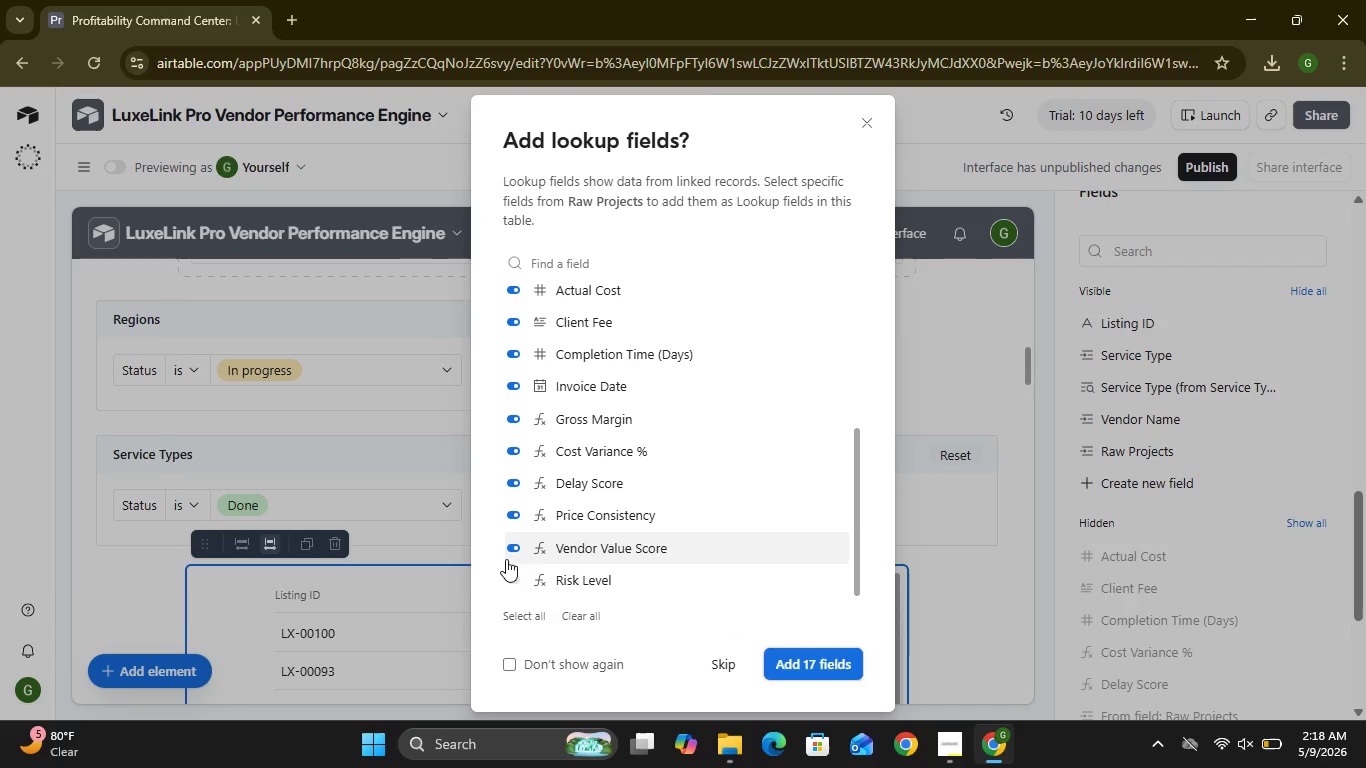 
left_click([509, 546])
 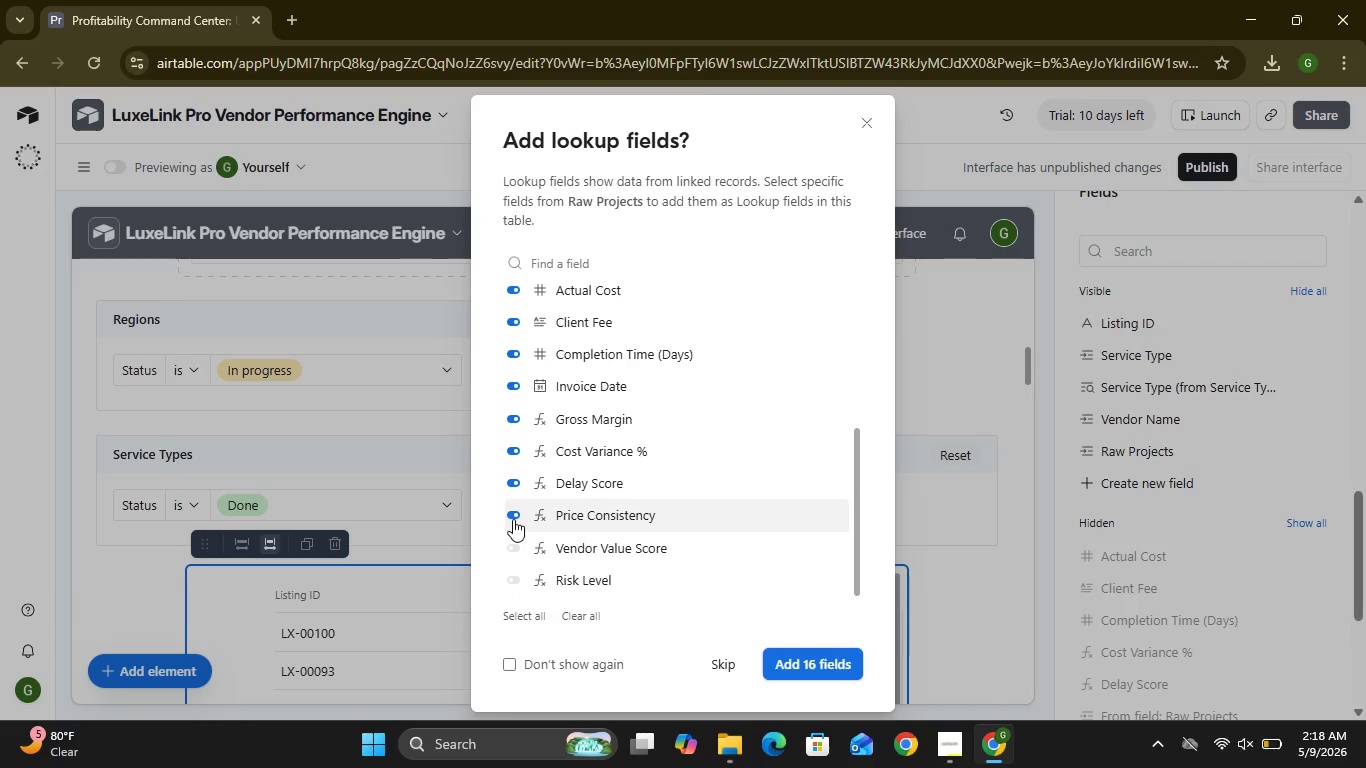 
left_click([513, 519])
 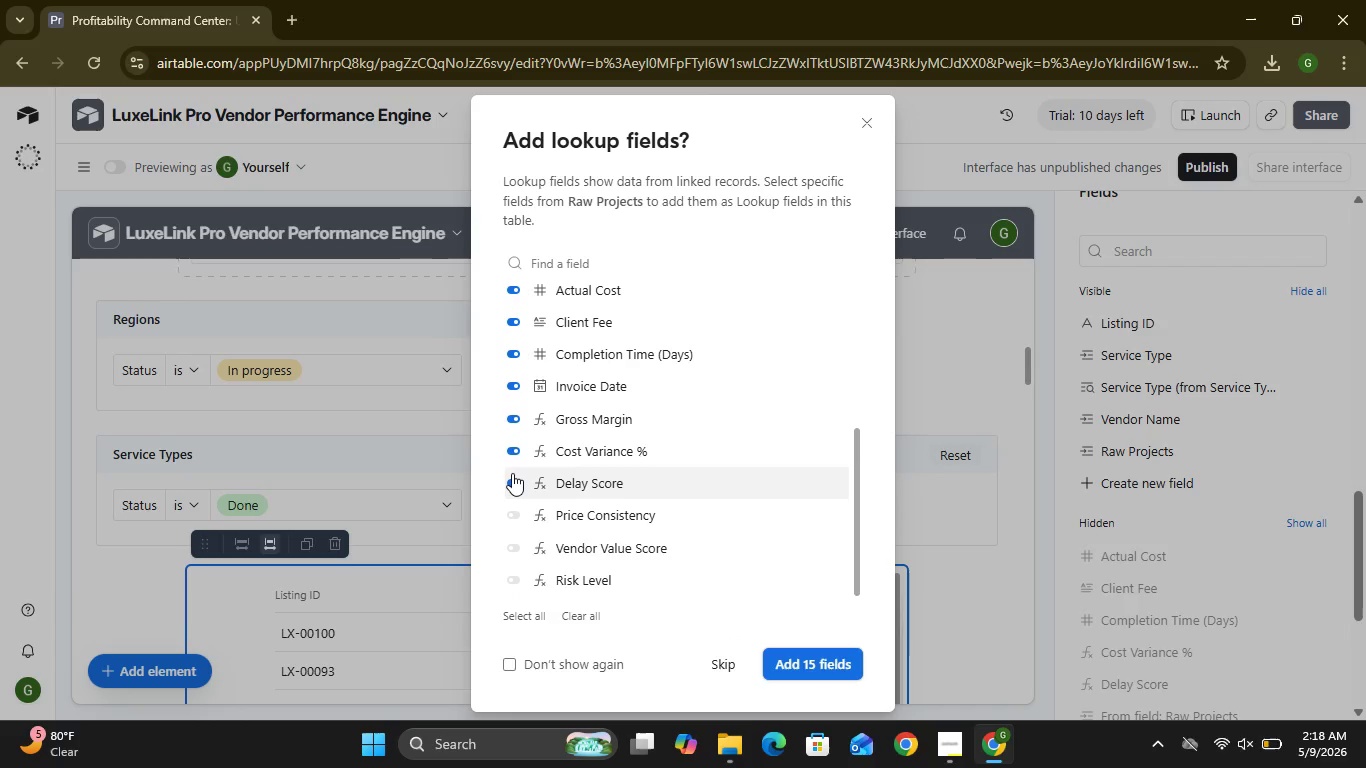 
left_click([512, 473])
 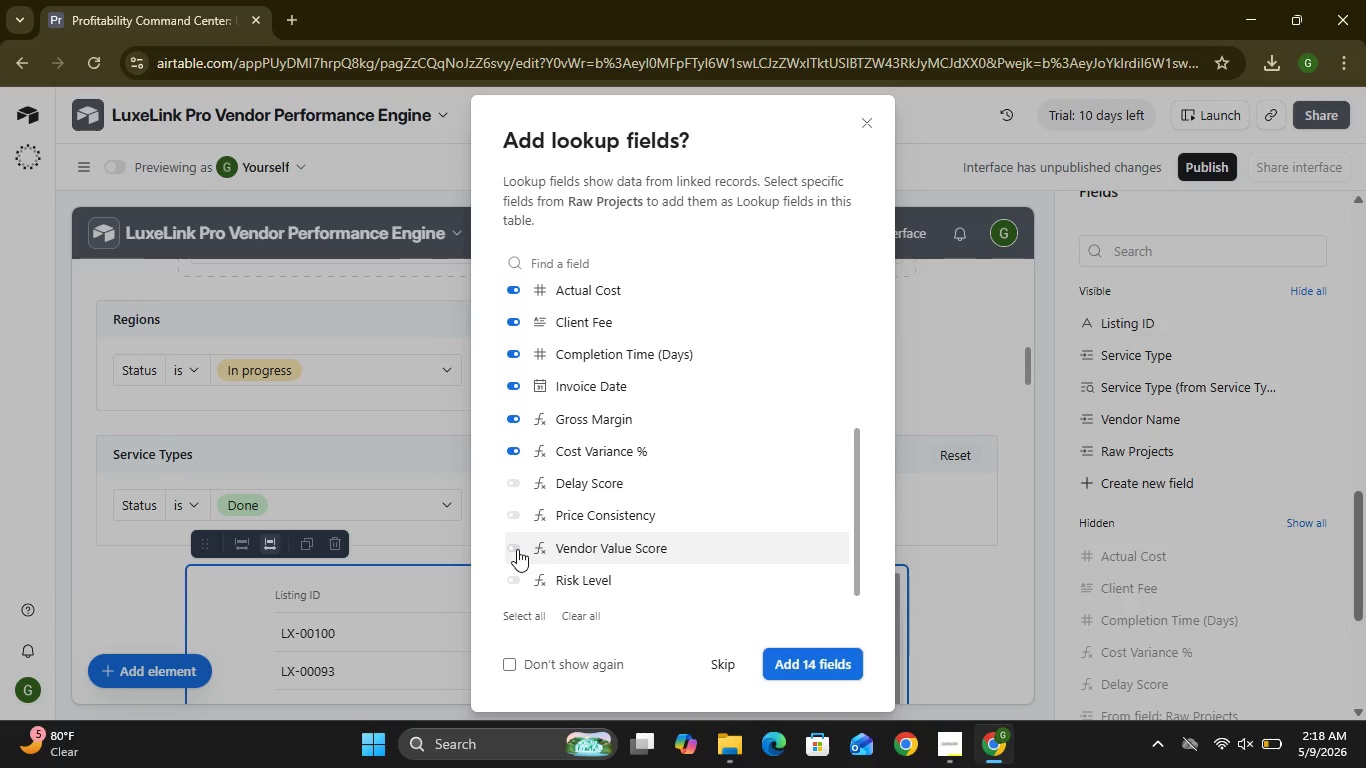 
left_click([517, 549])
 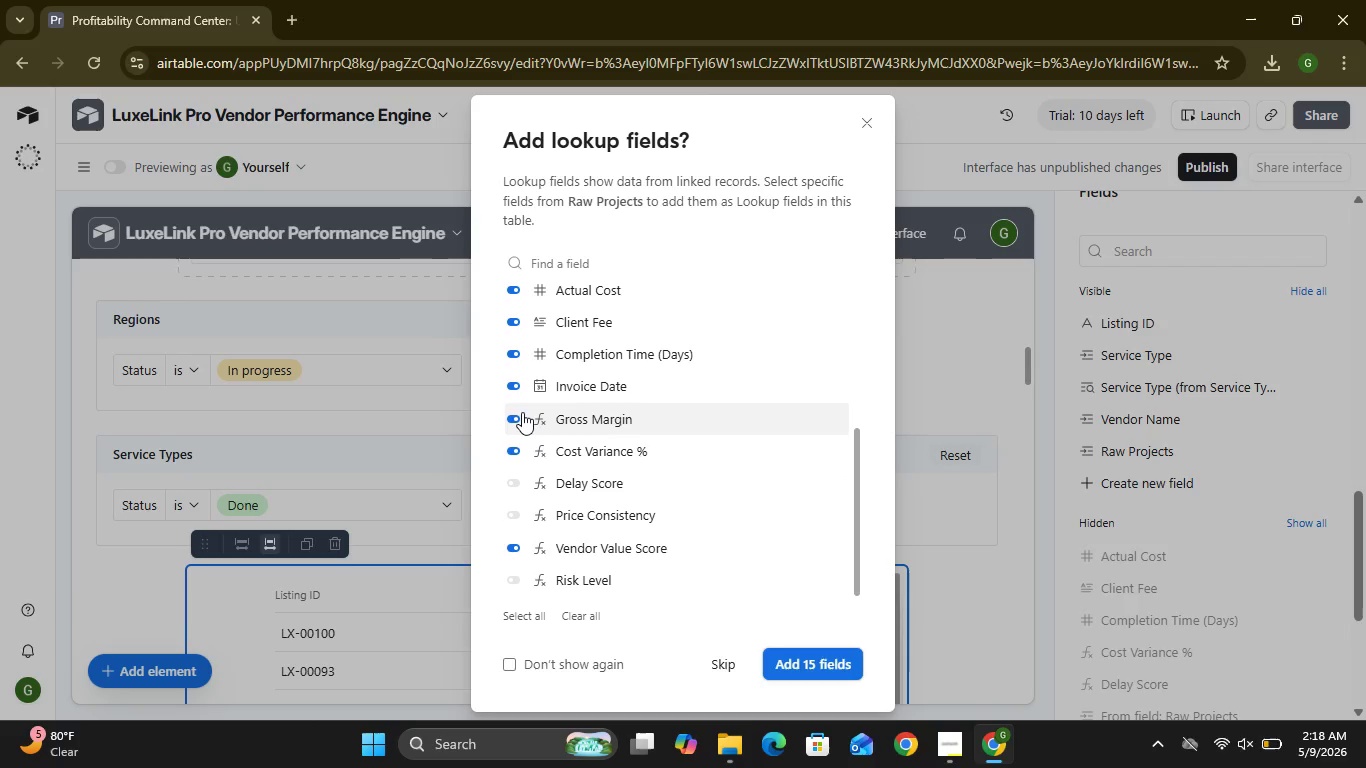 
wait(10.19)
 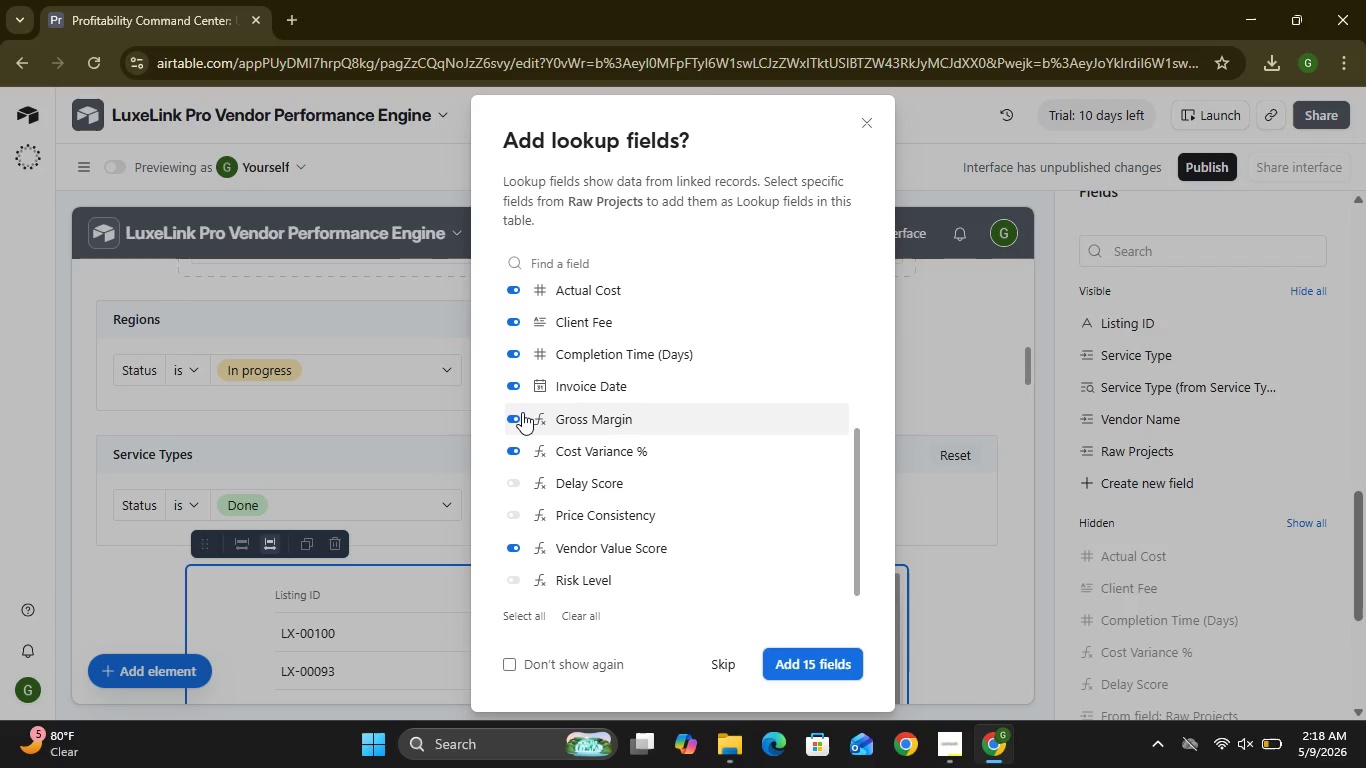 
left_click([512, 326])
 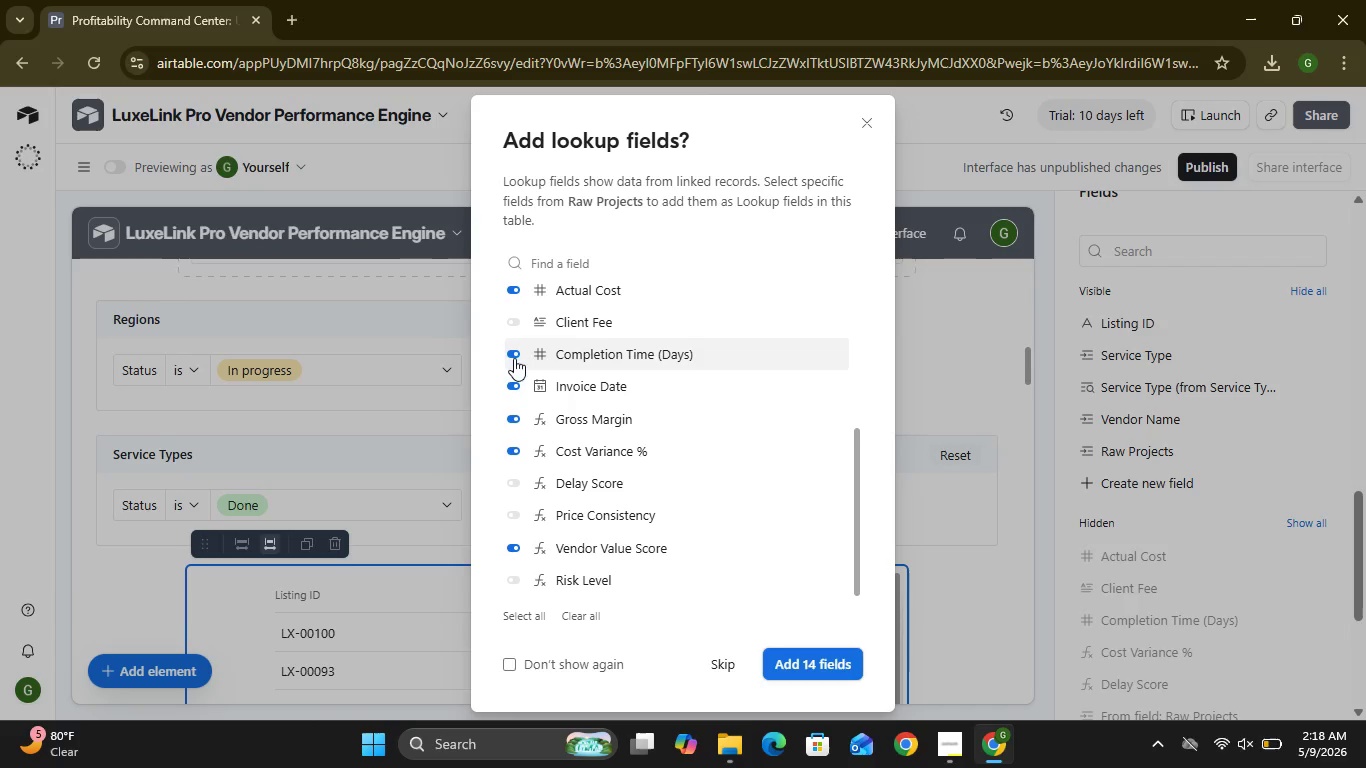 
left_click([511, 351])
 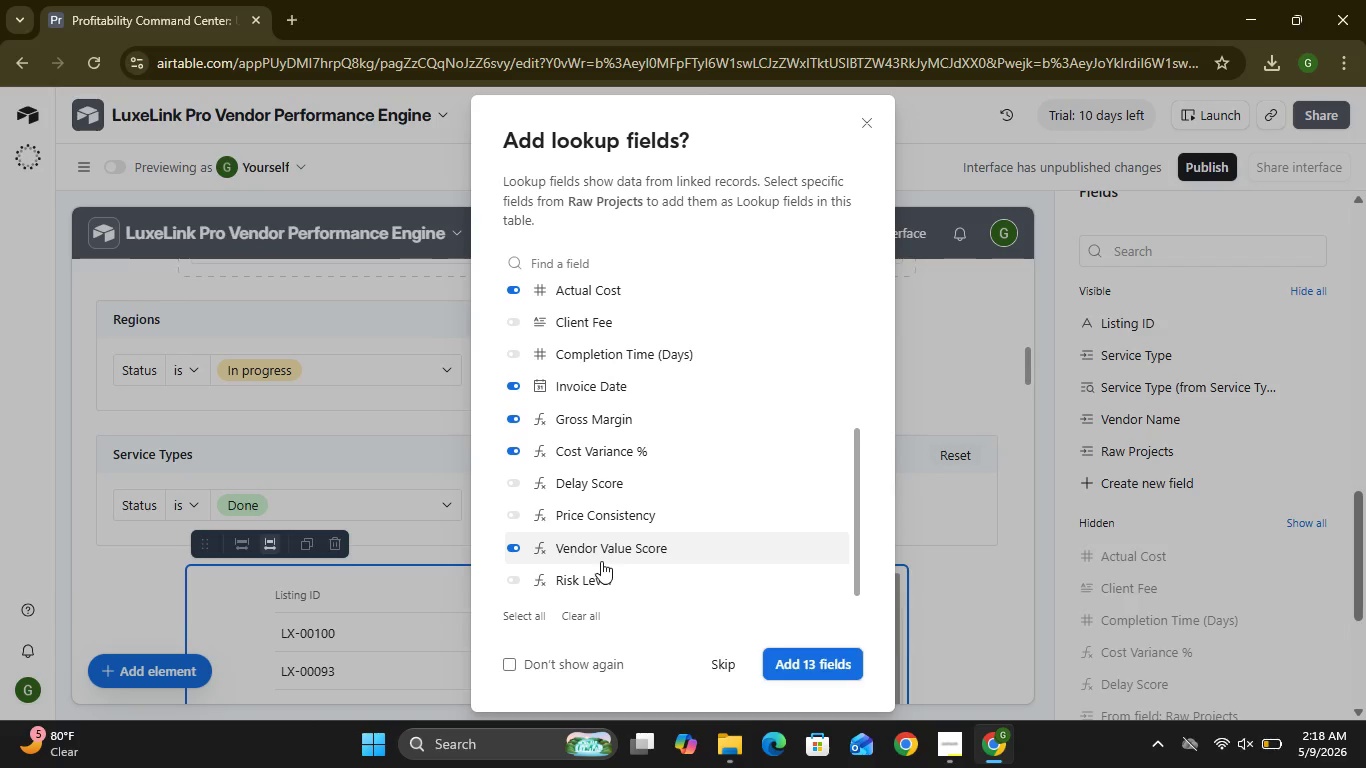 
wait(22.98)
 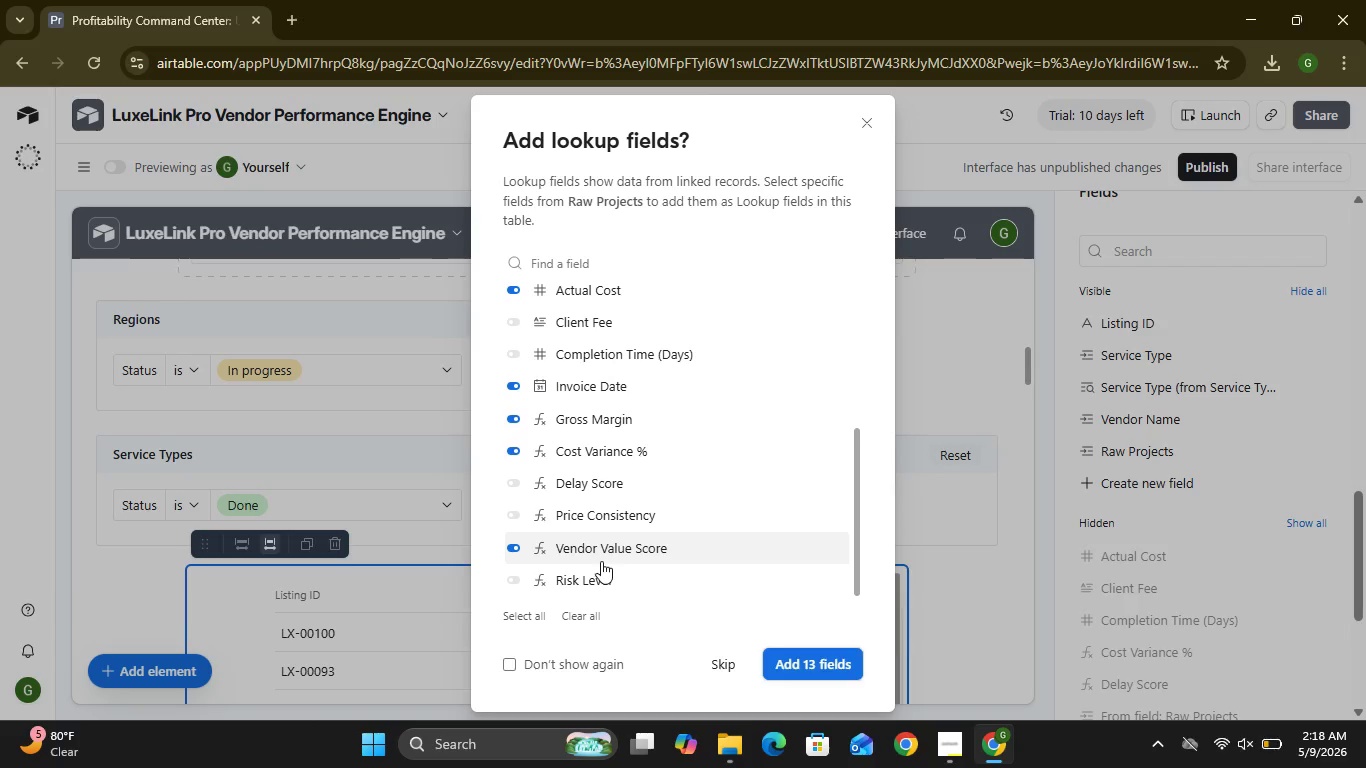 
left_click([809, 660])
 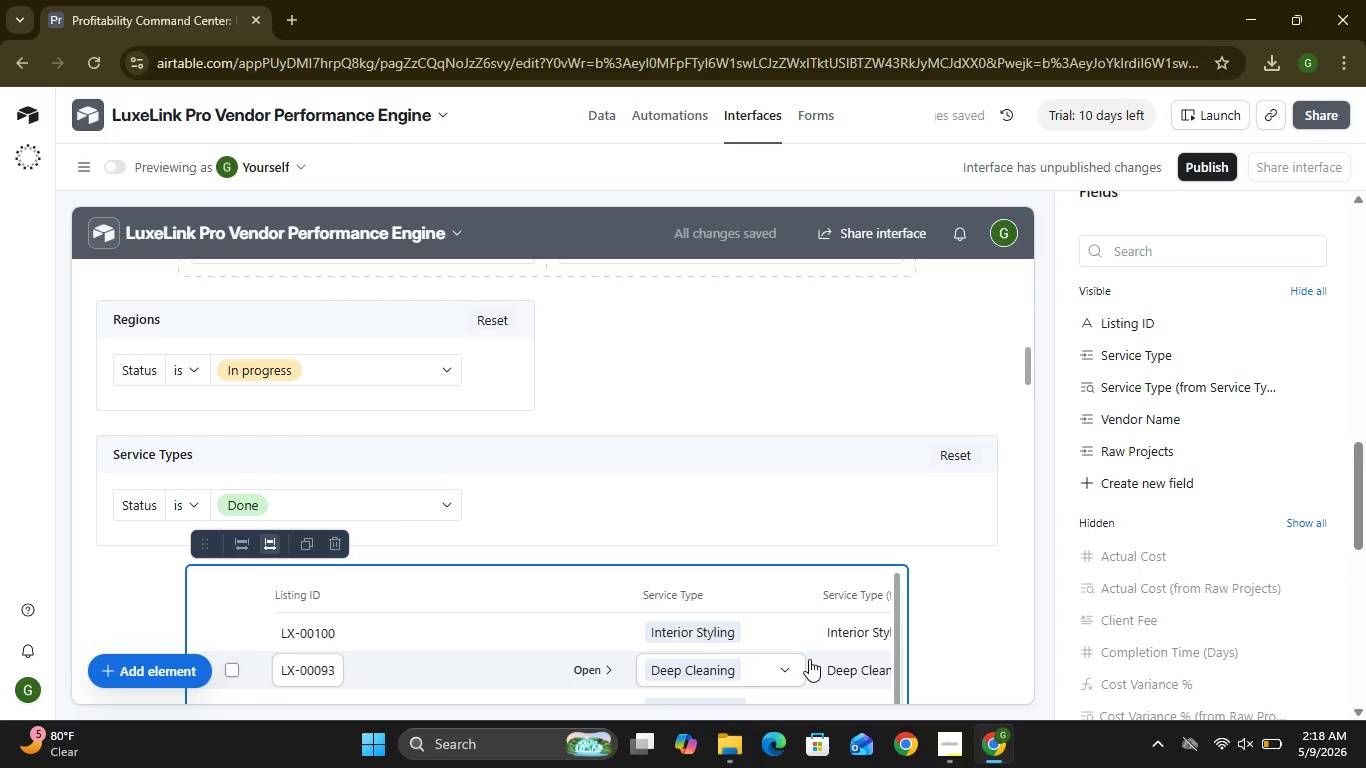 
wait(5.9)
 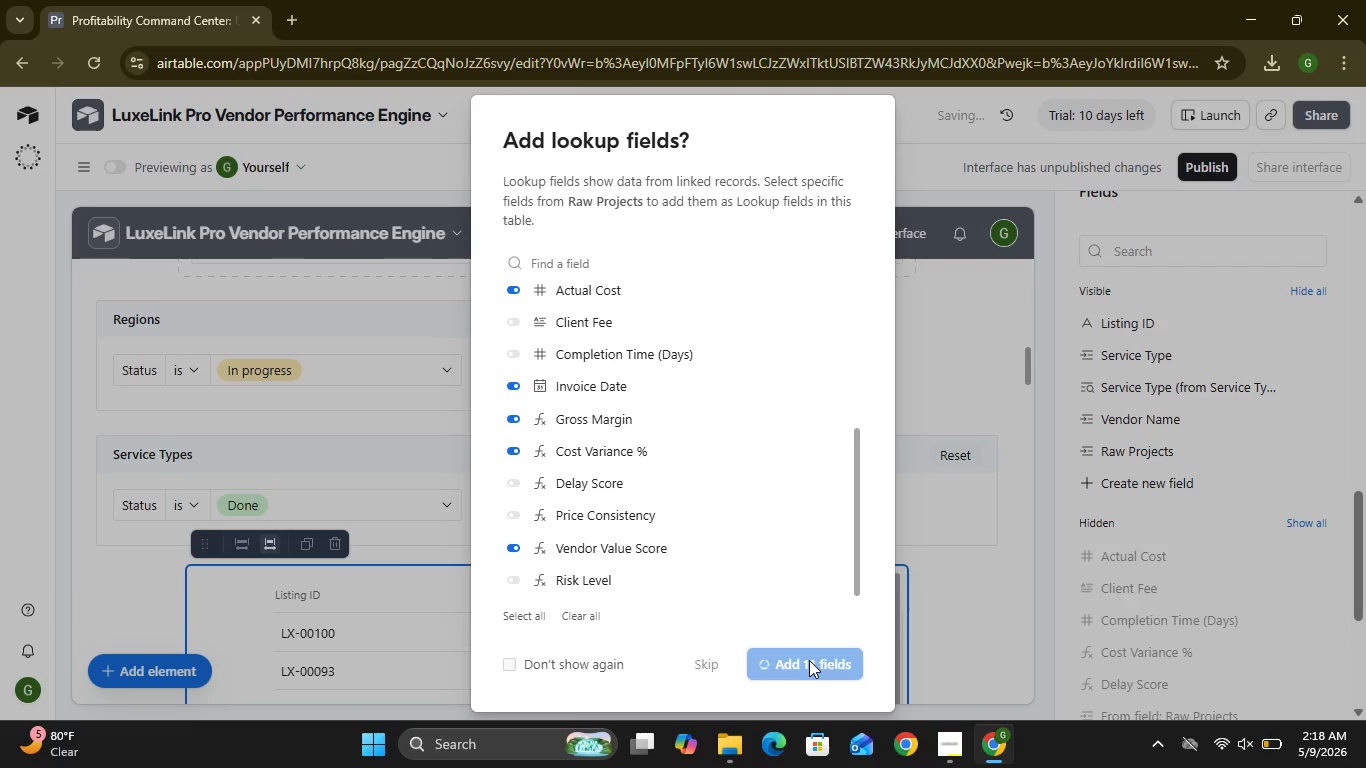 
mouse_move([1110, 413])
 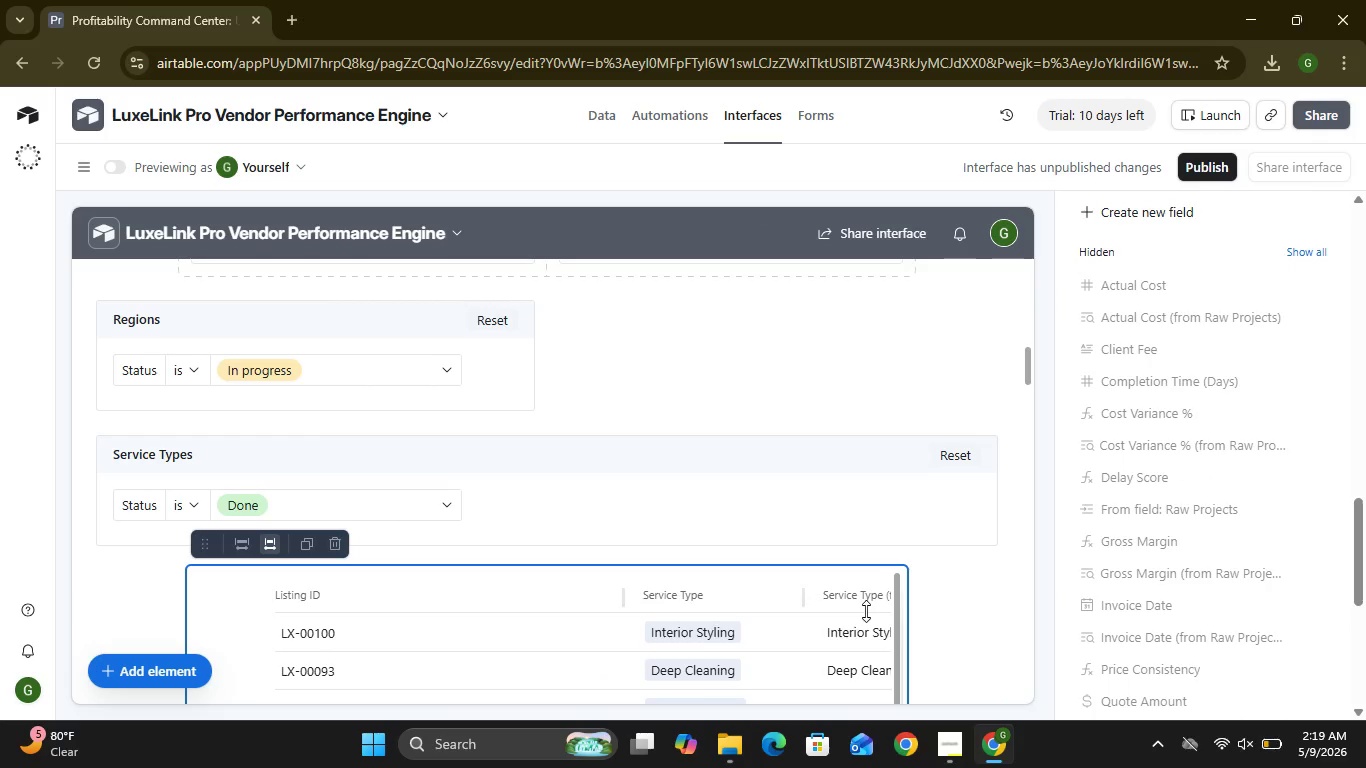 
mouse_move([865, 590])
 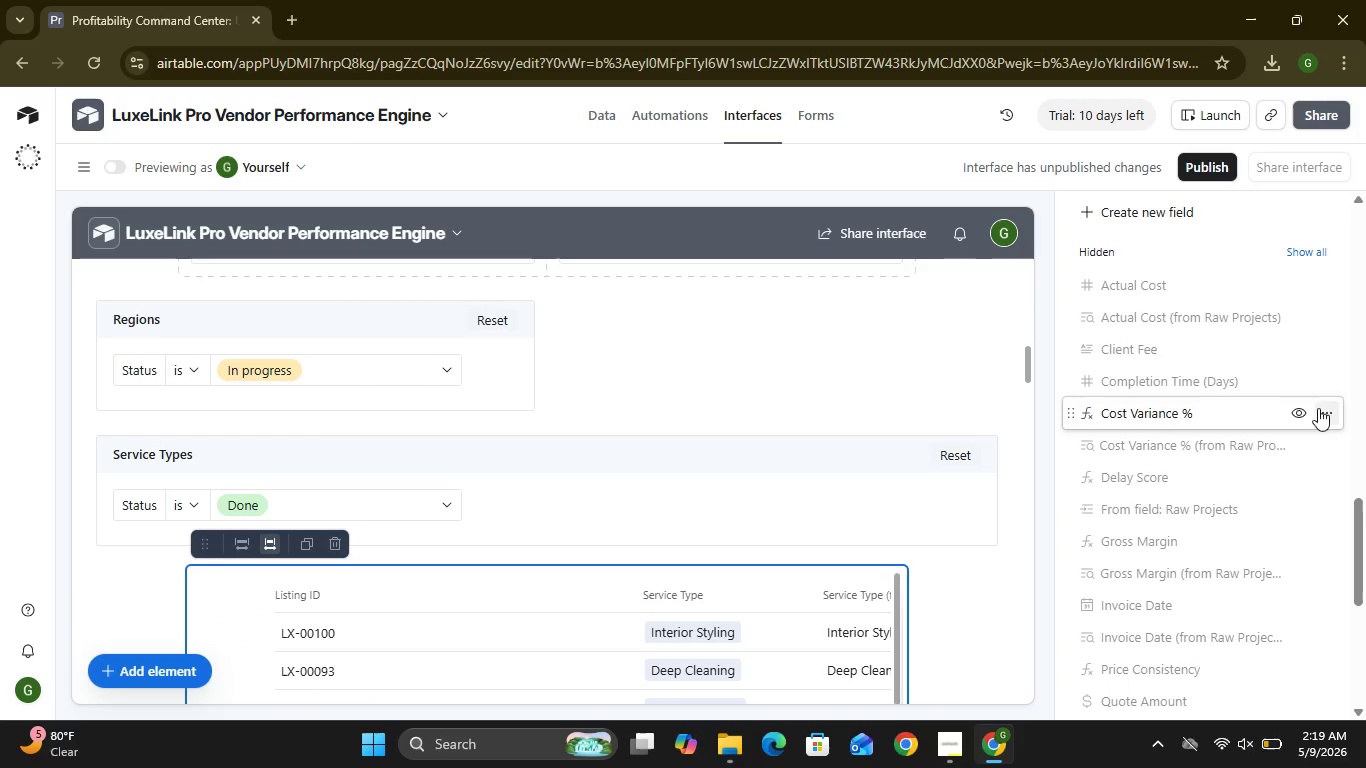 
left_click([1296, 407])
 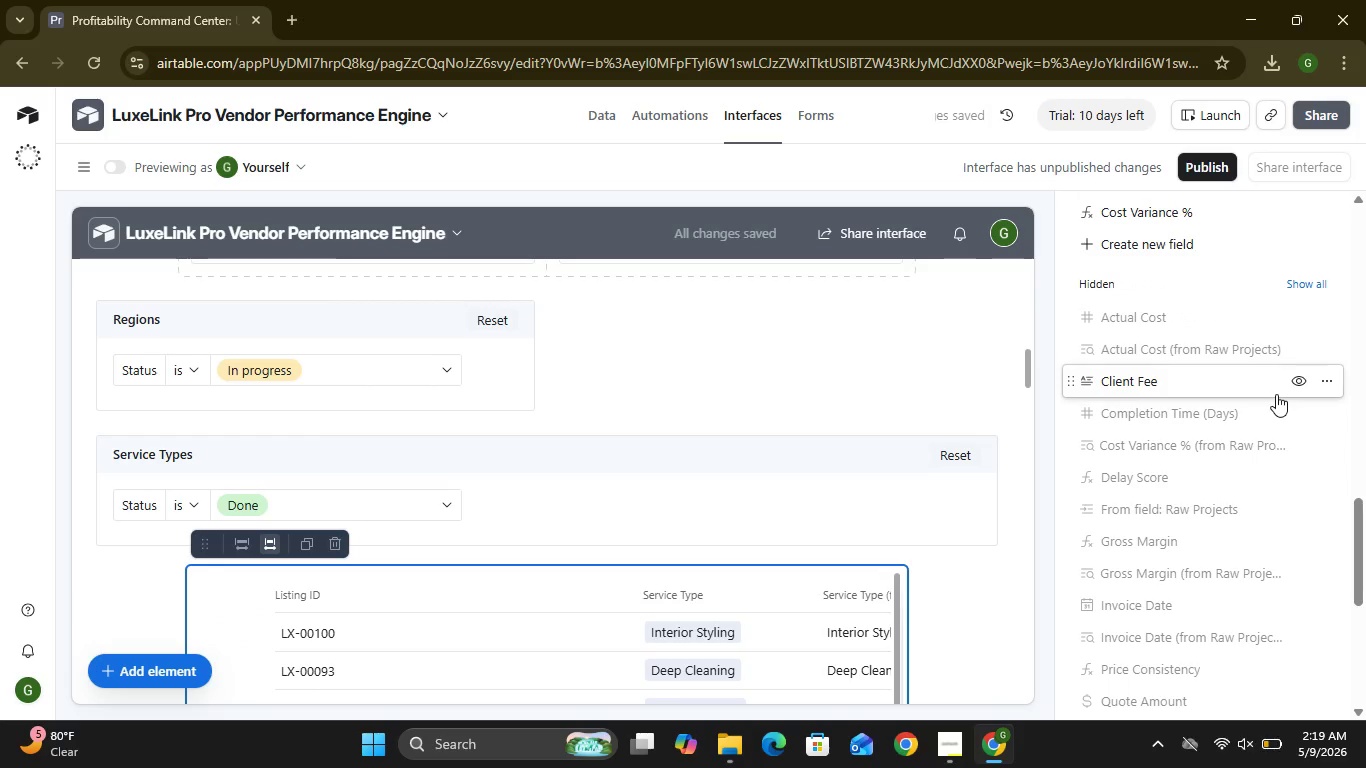 
wait(9.89)
 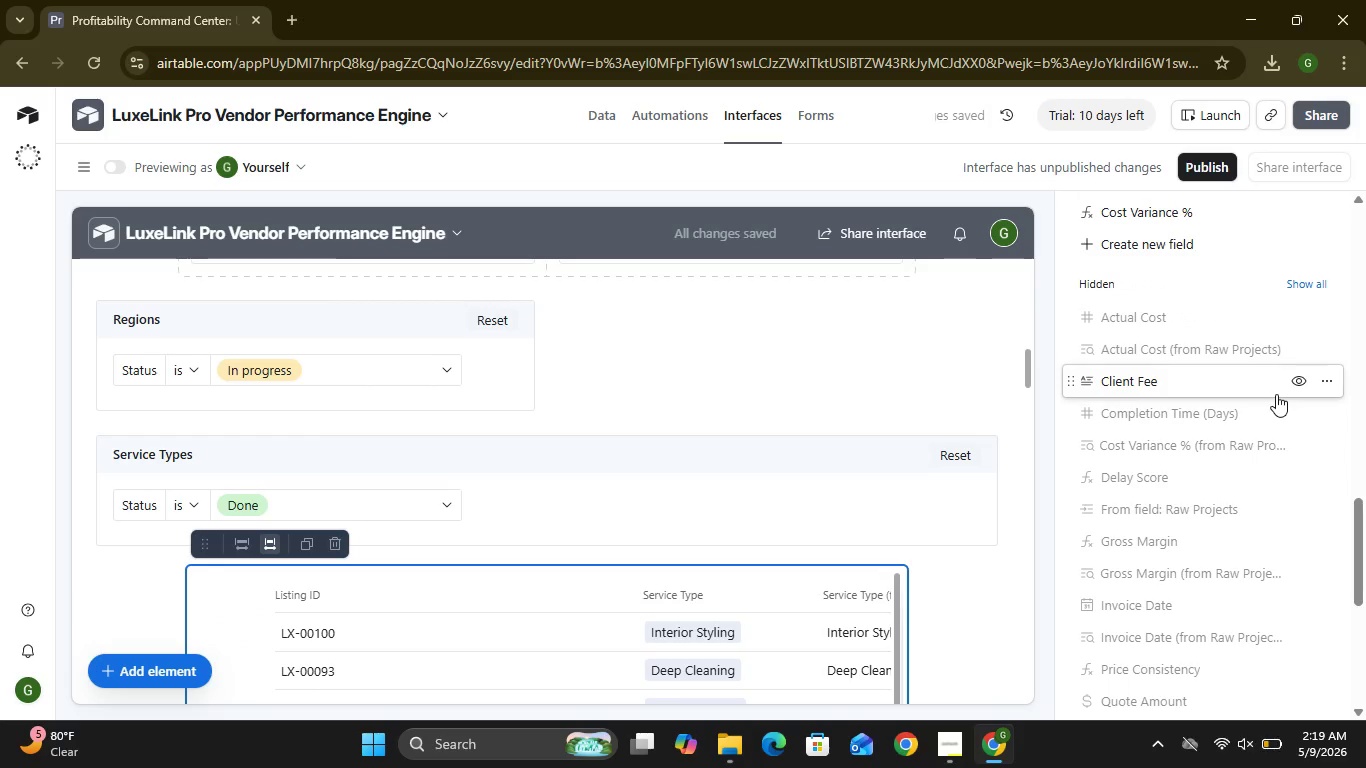 
left_click([1292, 320])
 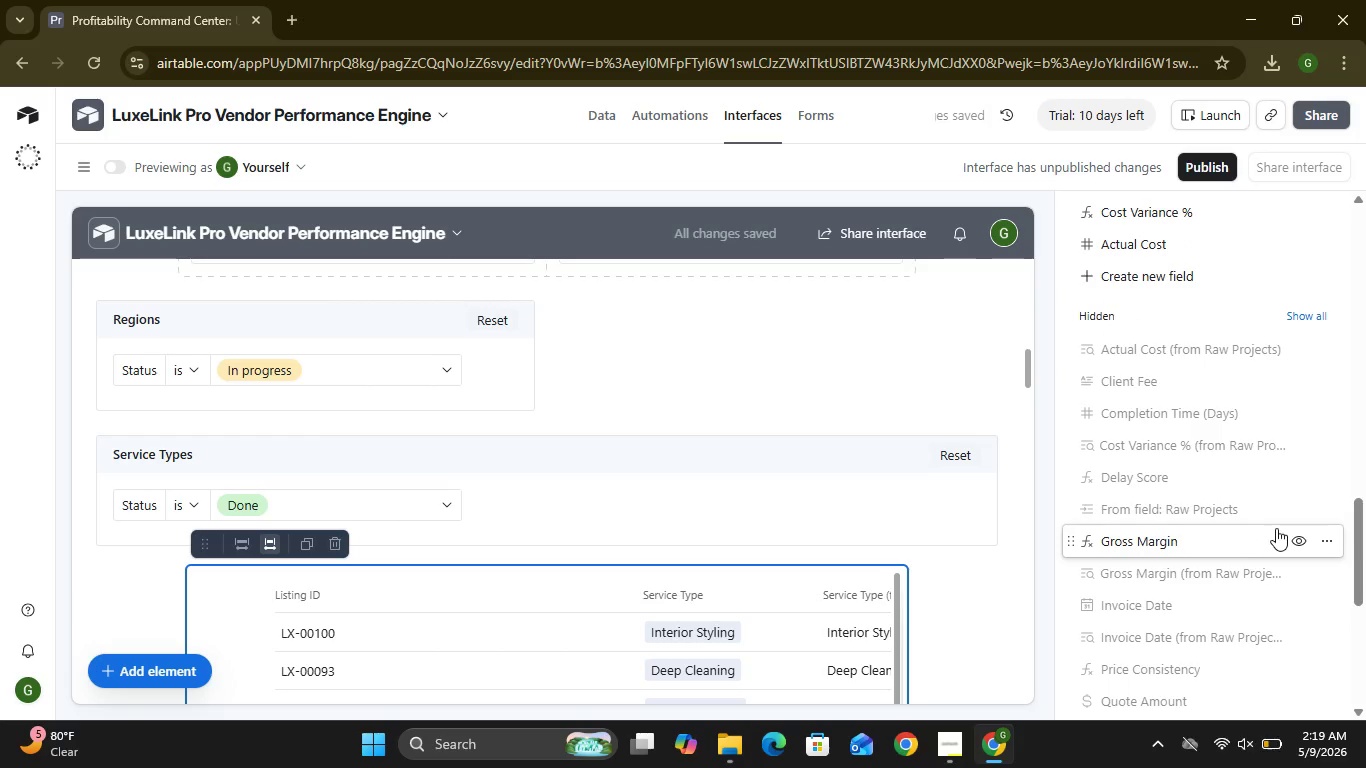 
left_click([1298, 543])
 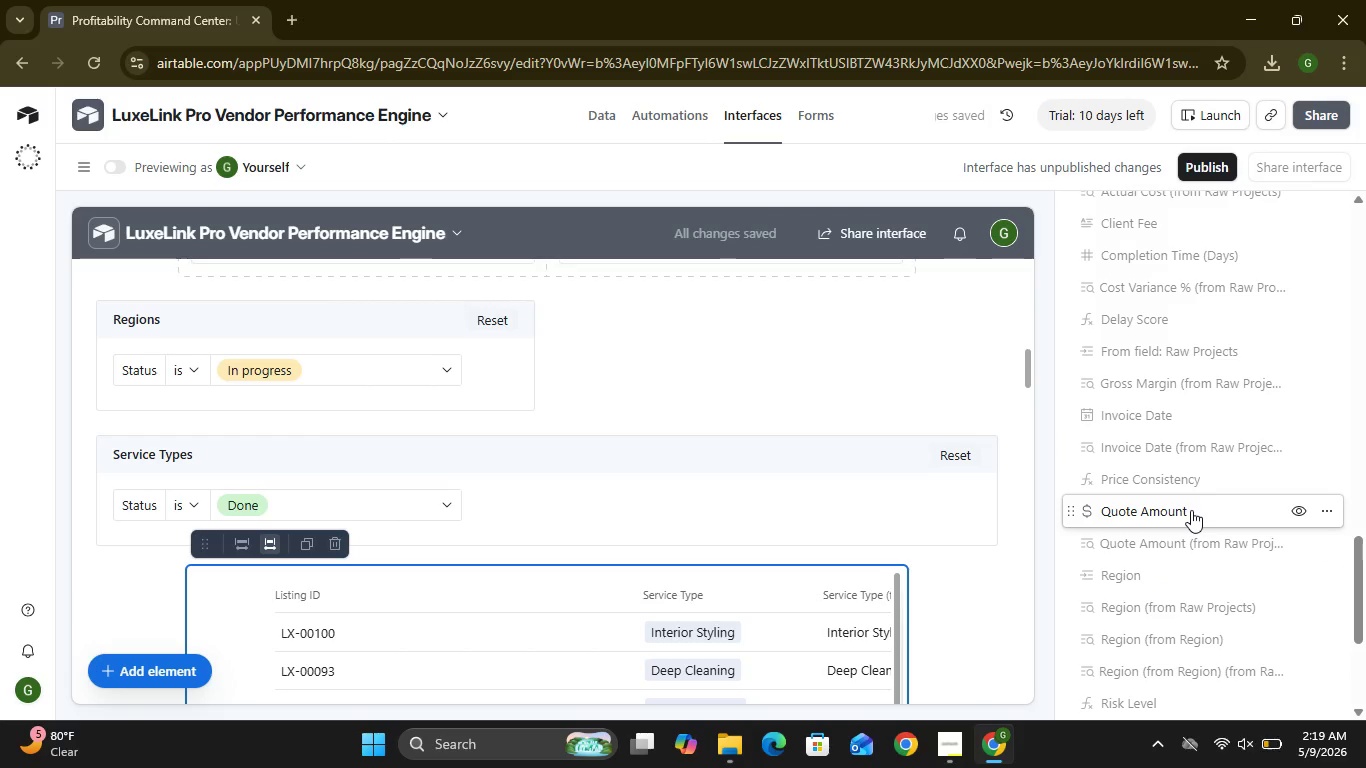 
wait(10.02)
 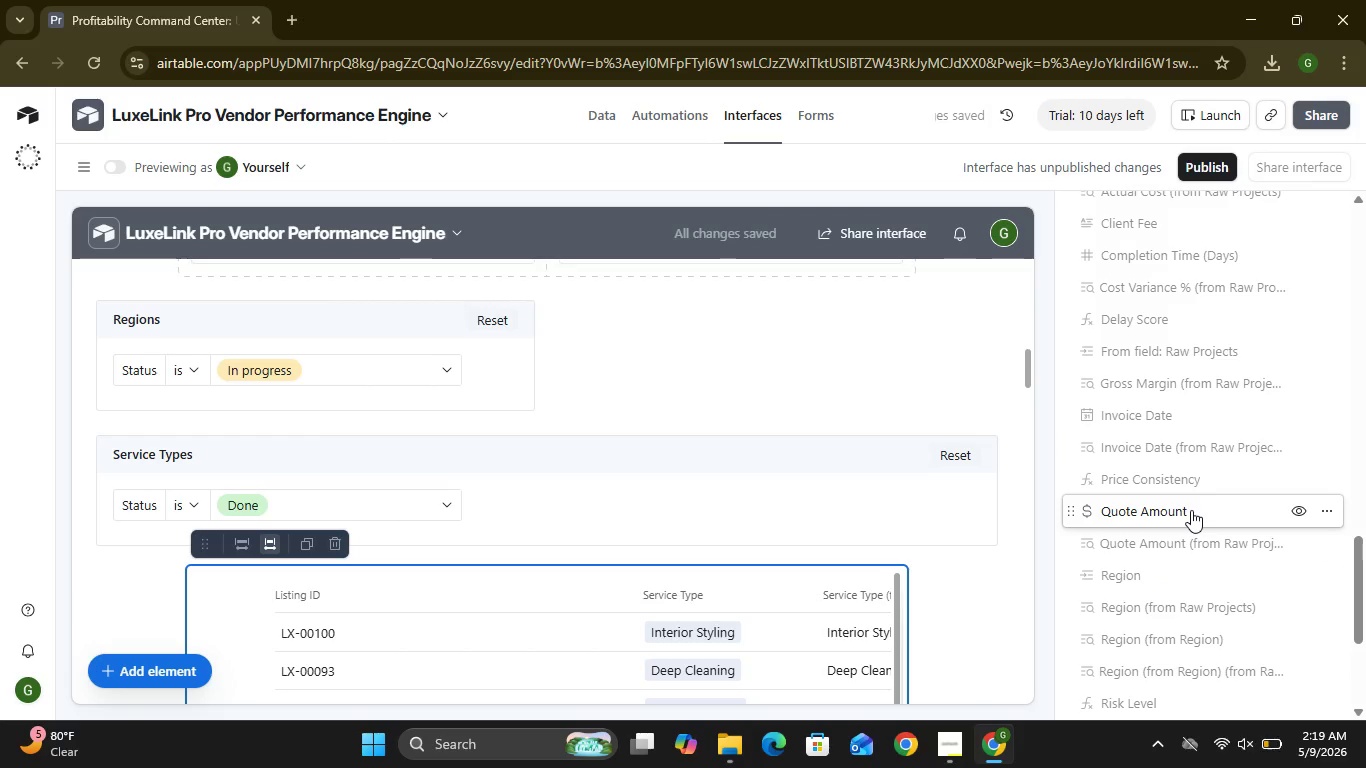 
left_click([1299, 475])
 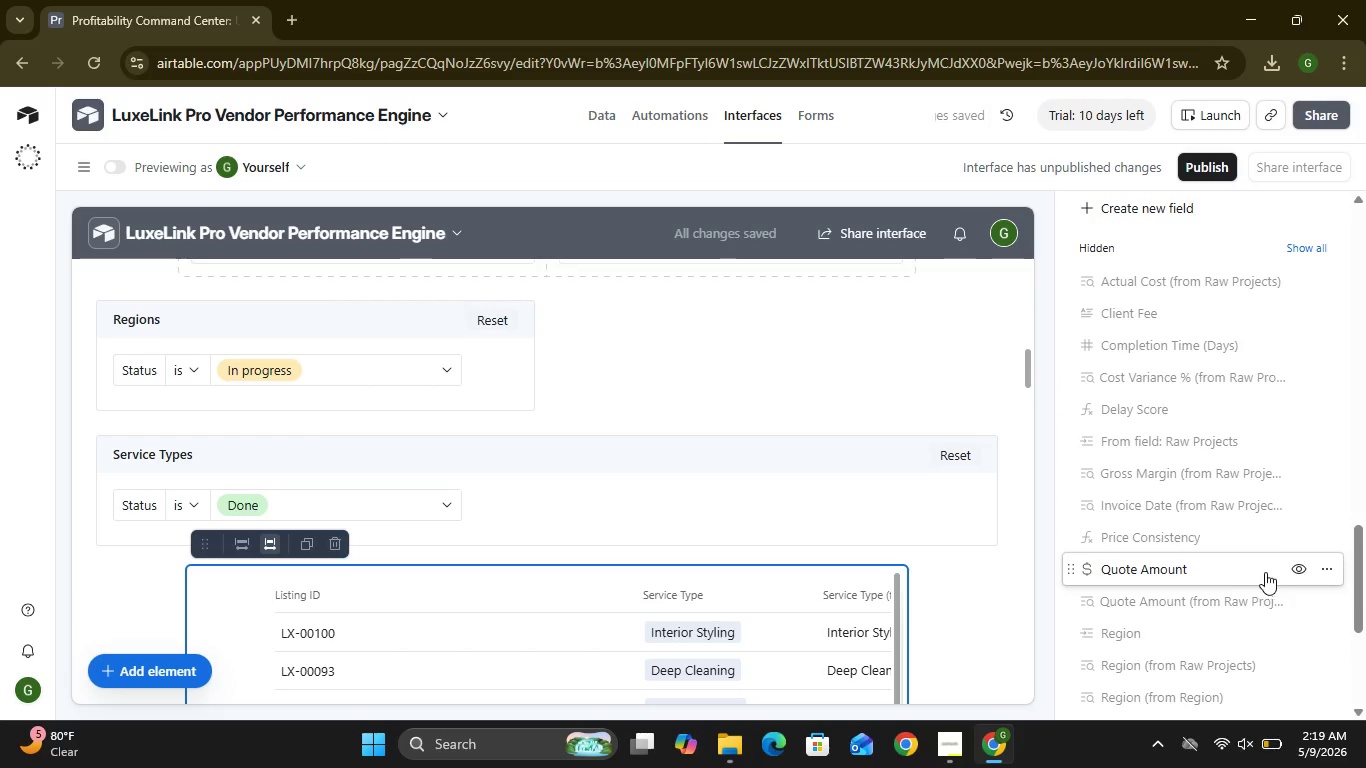 
left_click([1296, 570])
 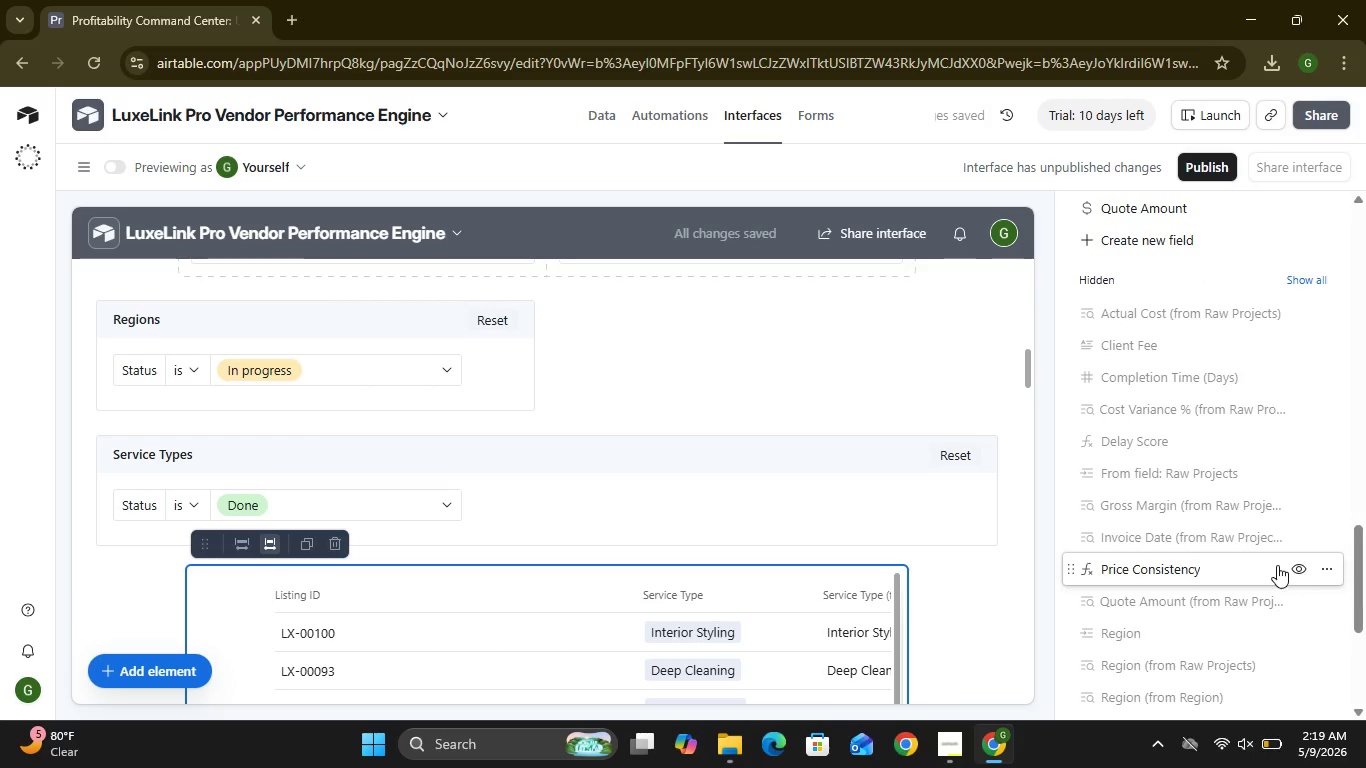 
wait(9.27)
 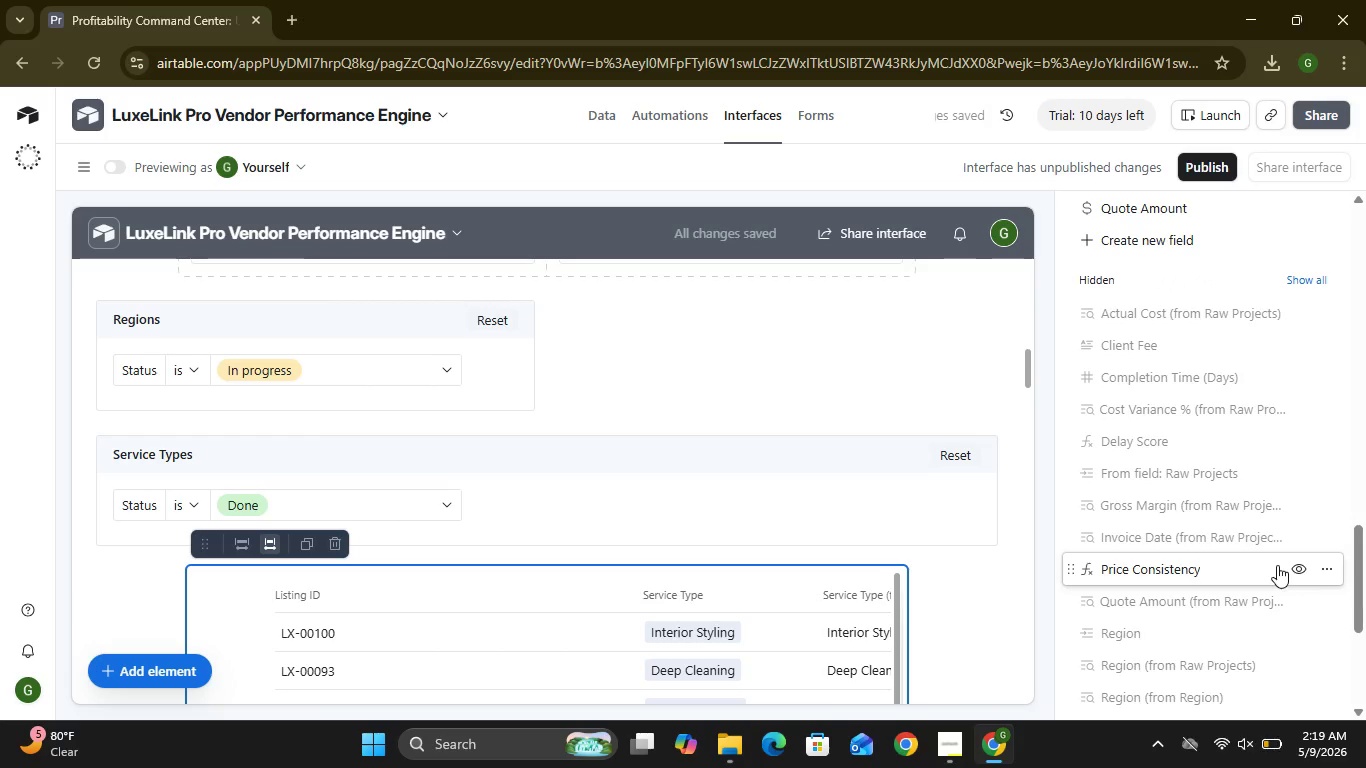 
left_click([1292, 614])
 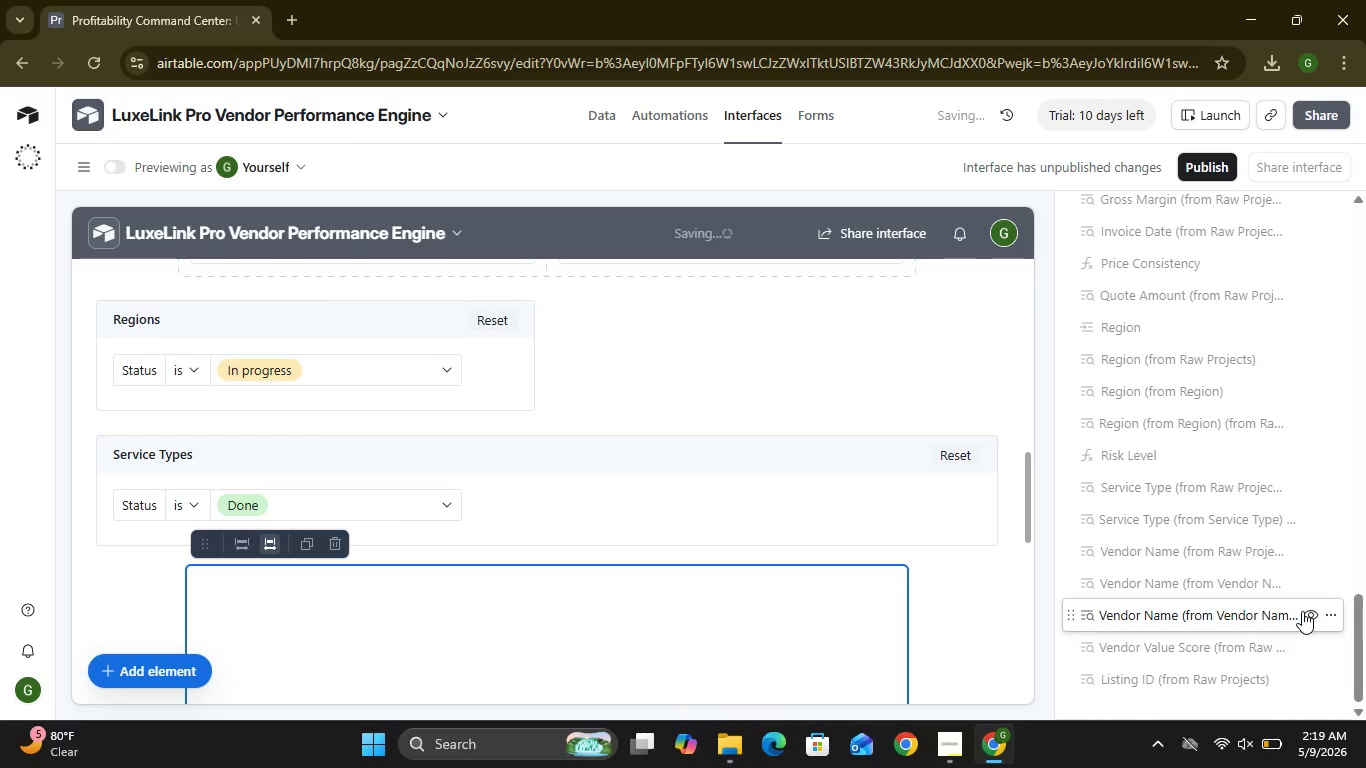 
left_click([1304, 611])
 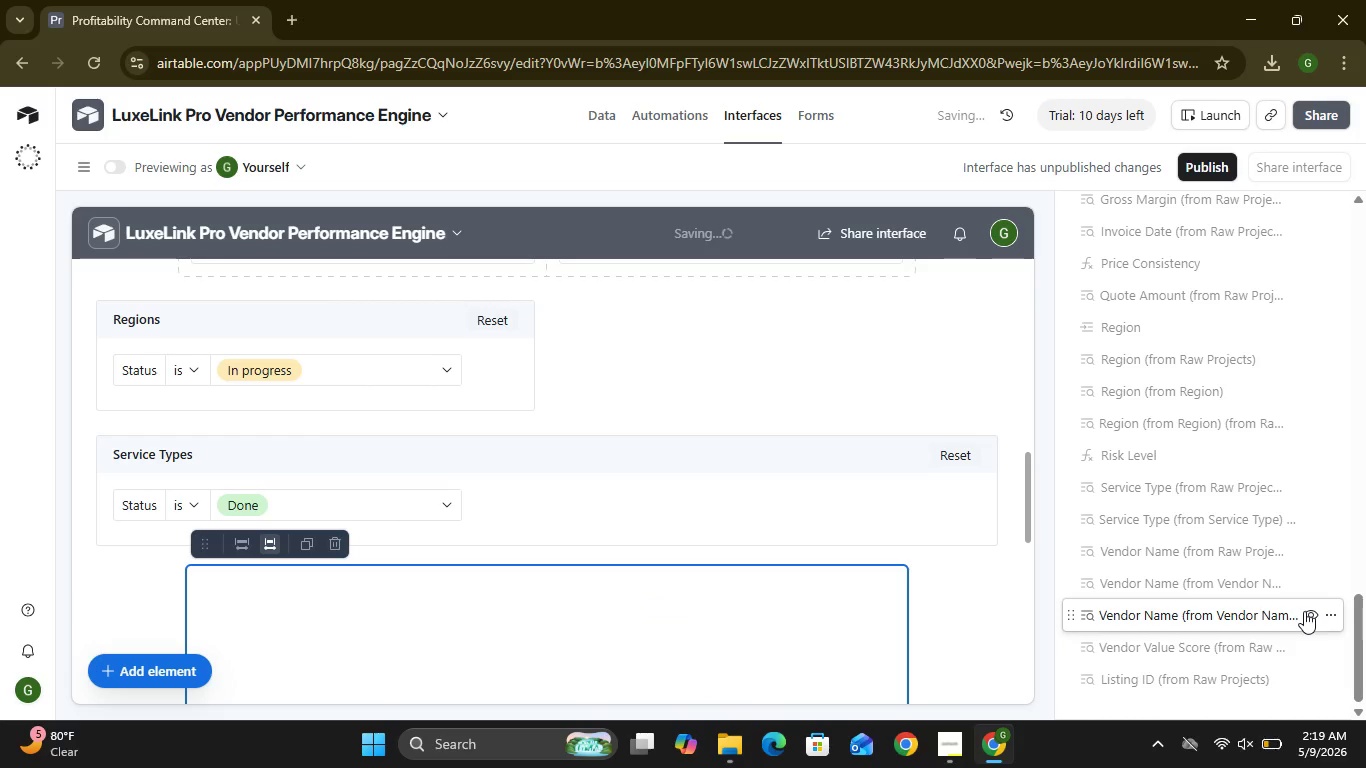 
mouse_move([1241, 525])
 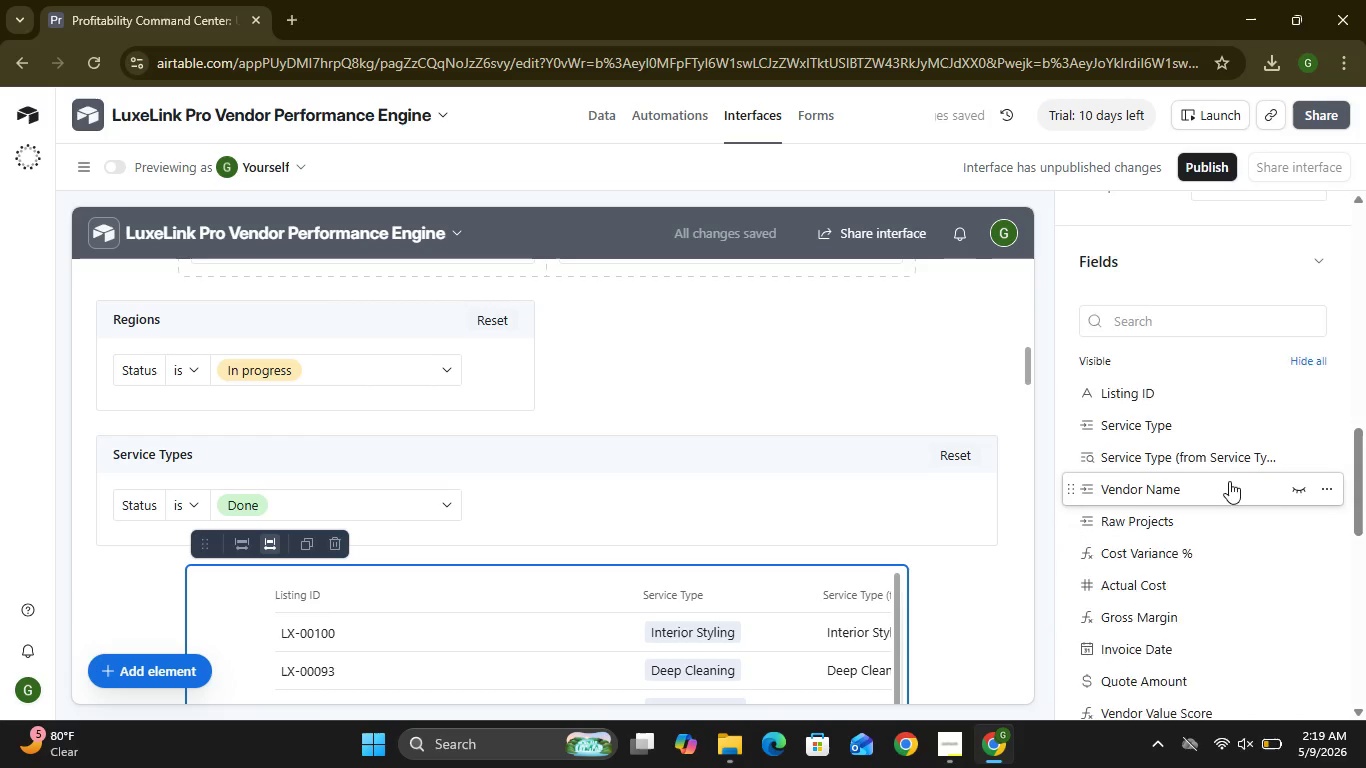 
mouse_move([1211, 452])
 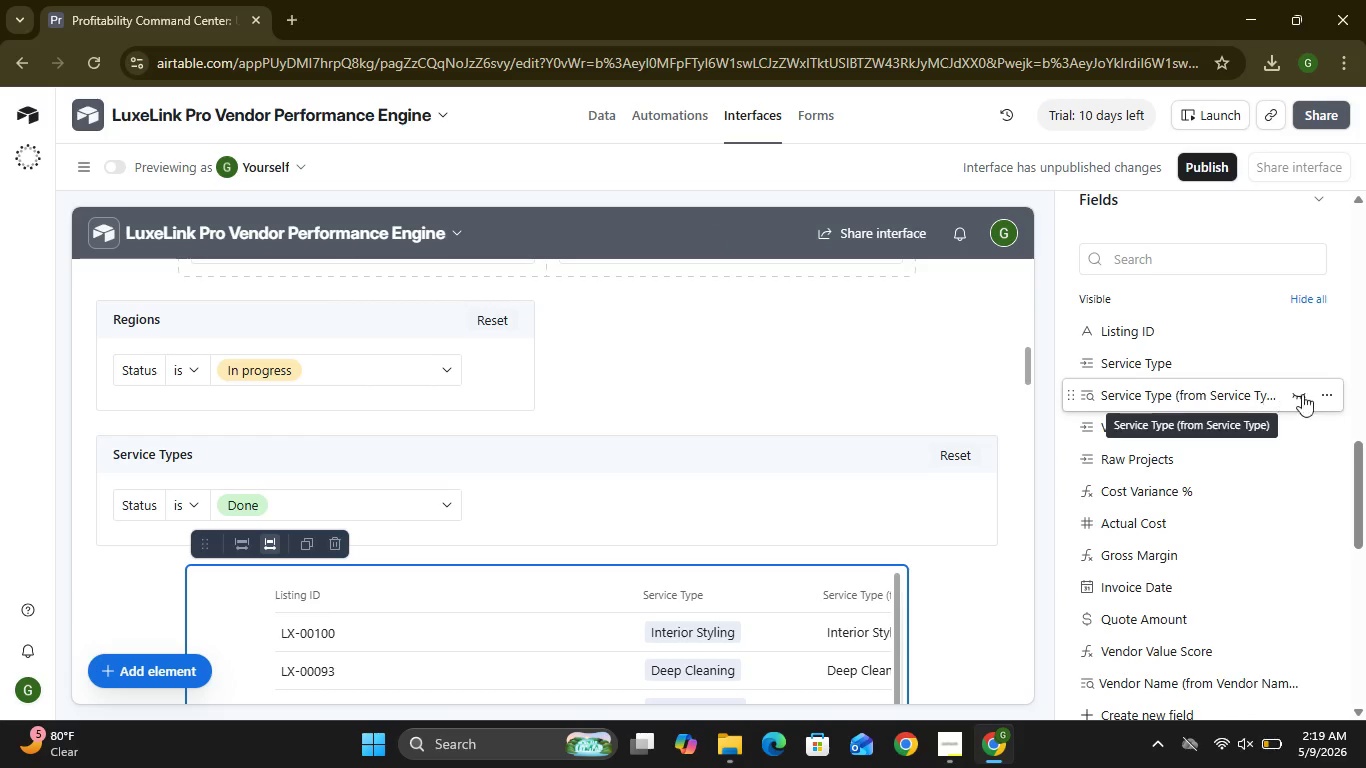 
wait(5.85)
 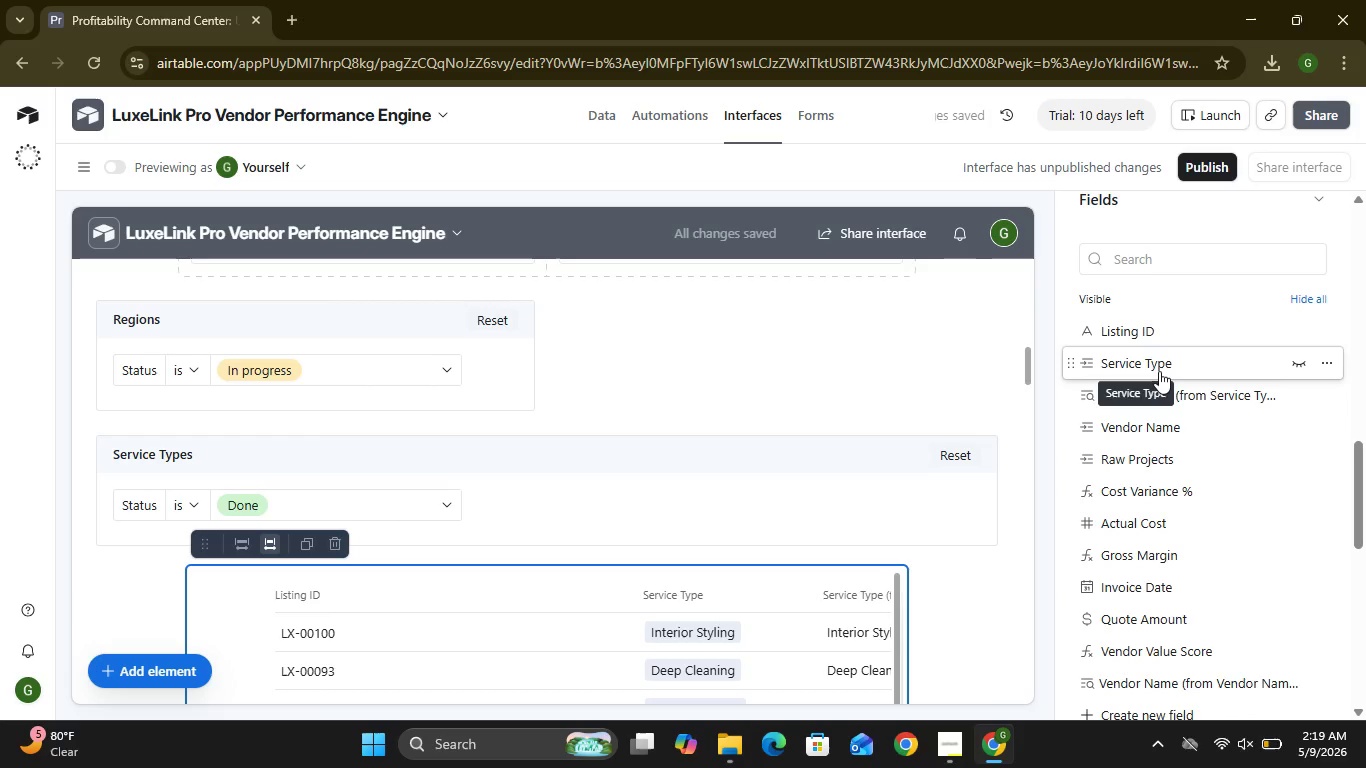 
left_click([1301, 397])
 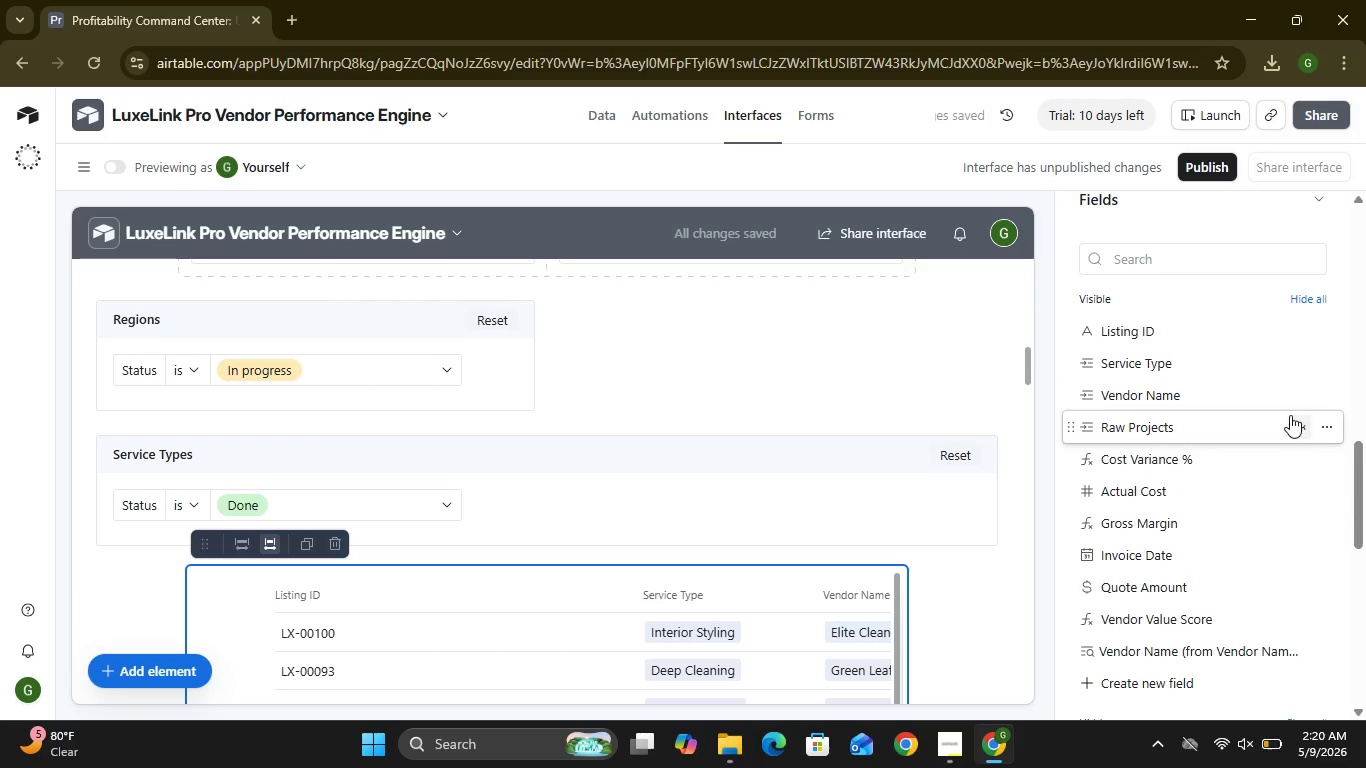 
wait(7.42)
 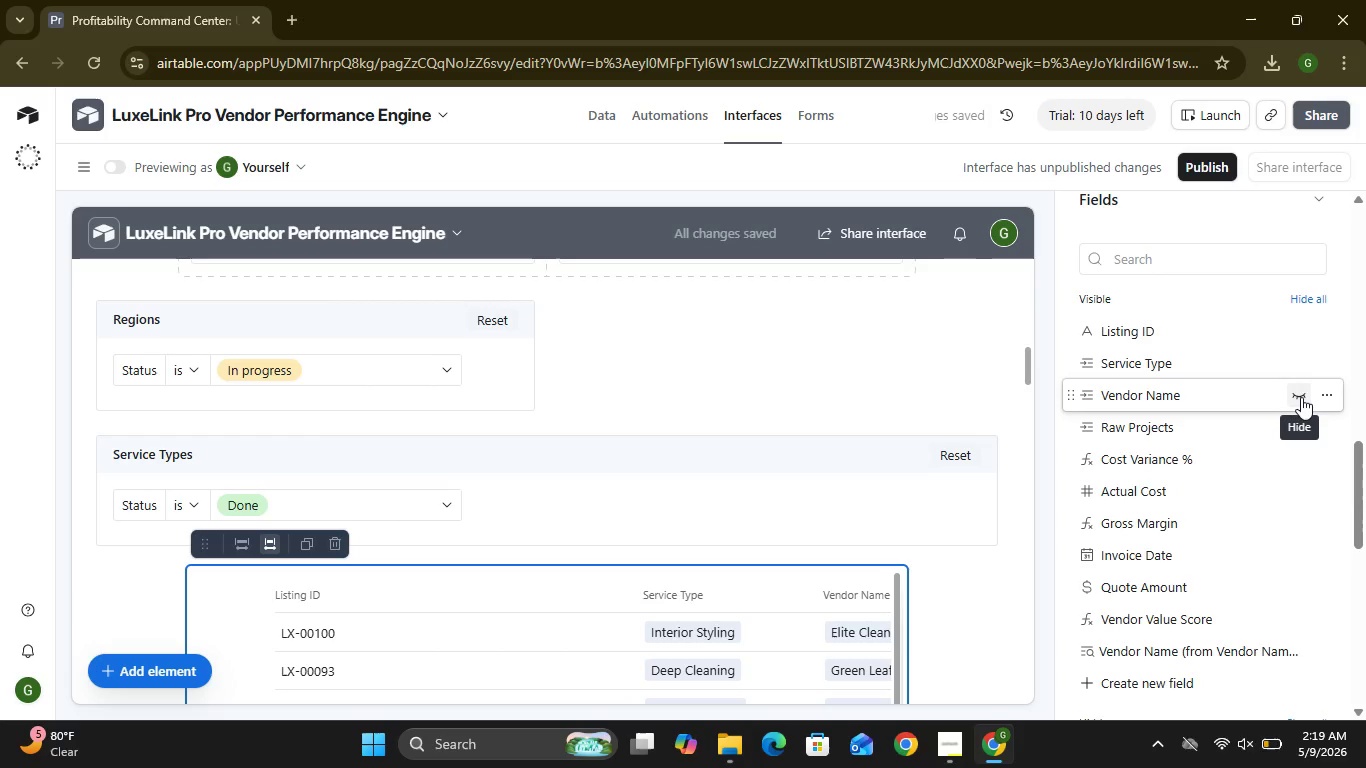 
left_click([1301, 429])
 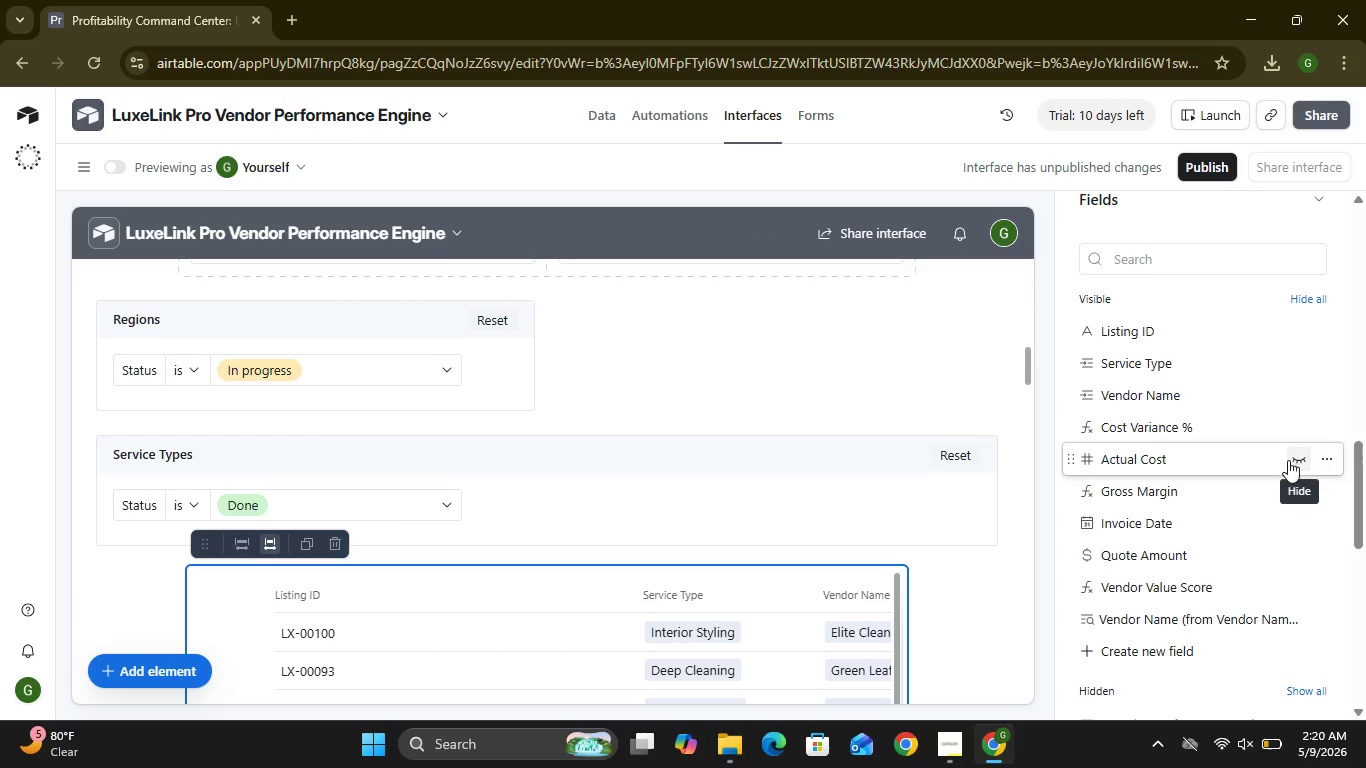 
wait(13.31)
 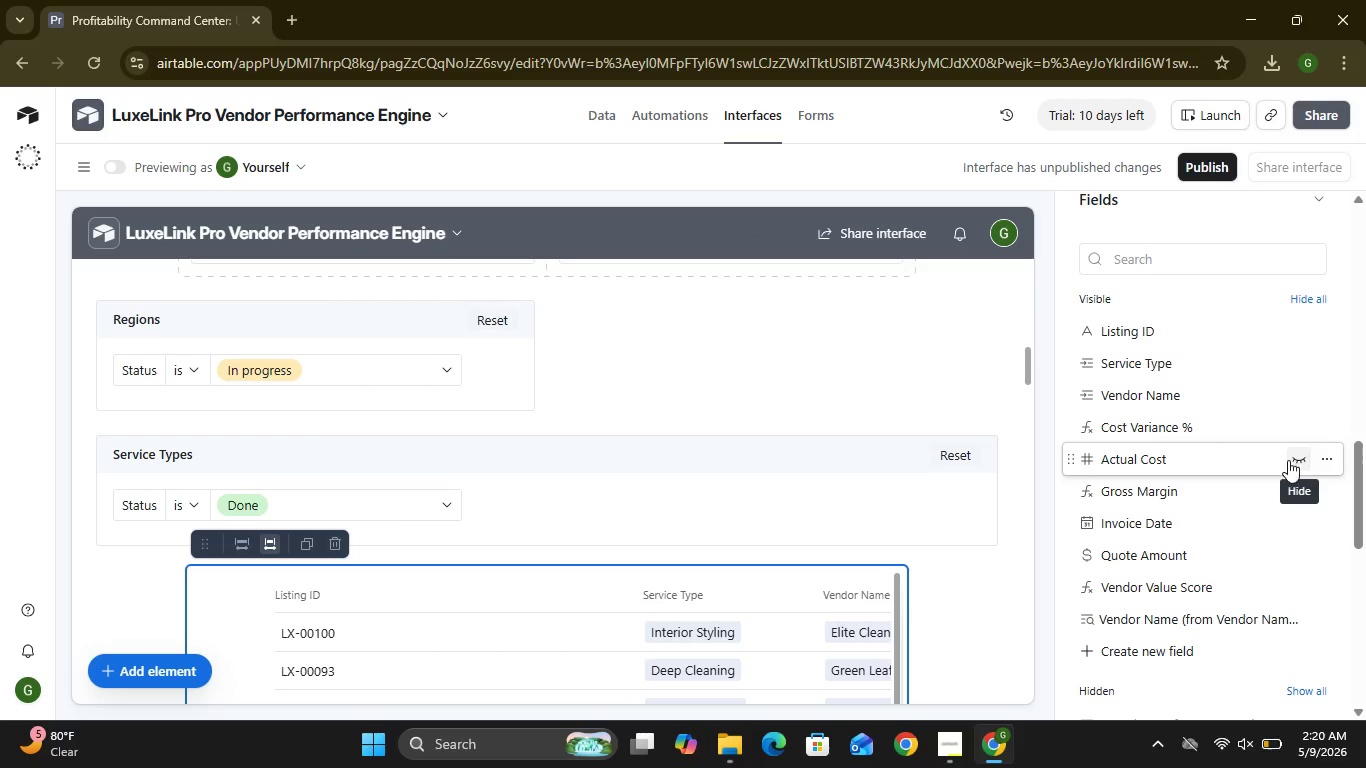 
left_click([1313, 619])
 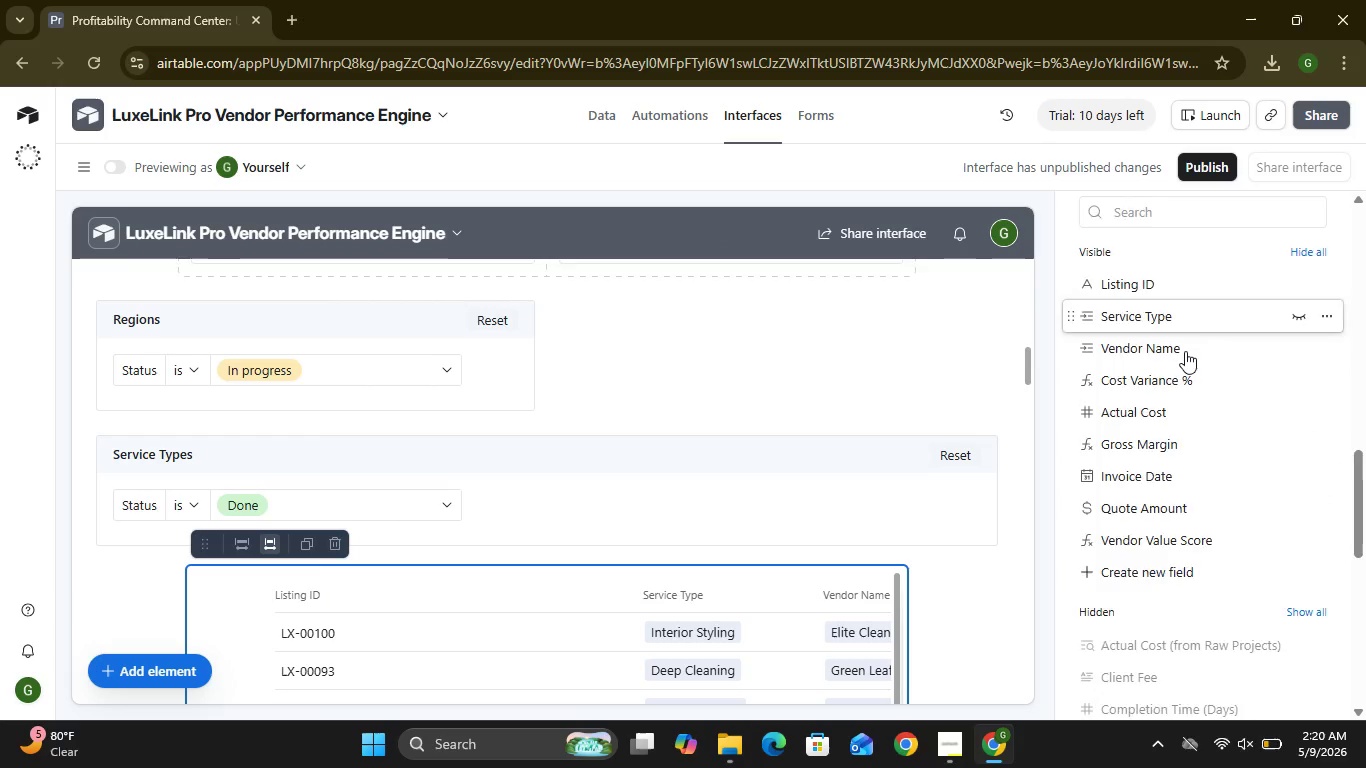 
wait(15.27)
 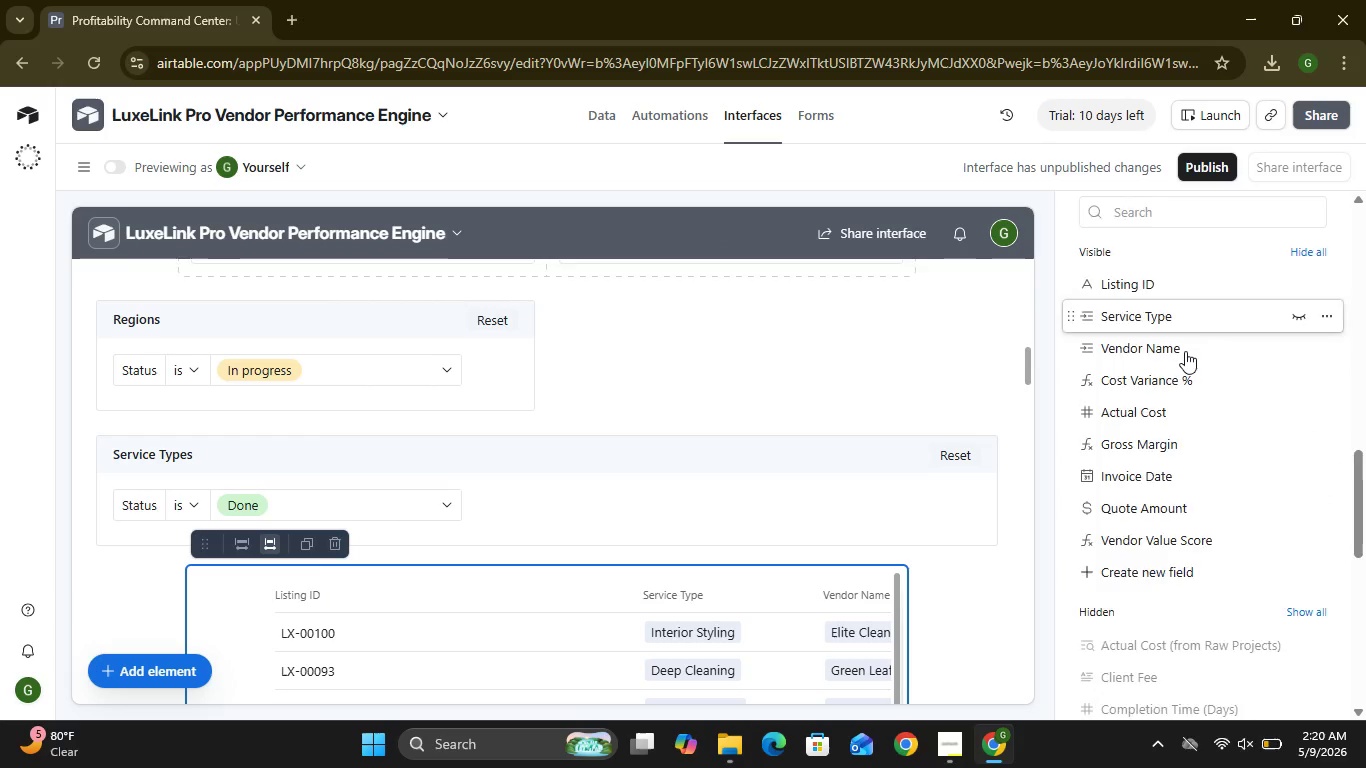 
left_click([1185, 428])
 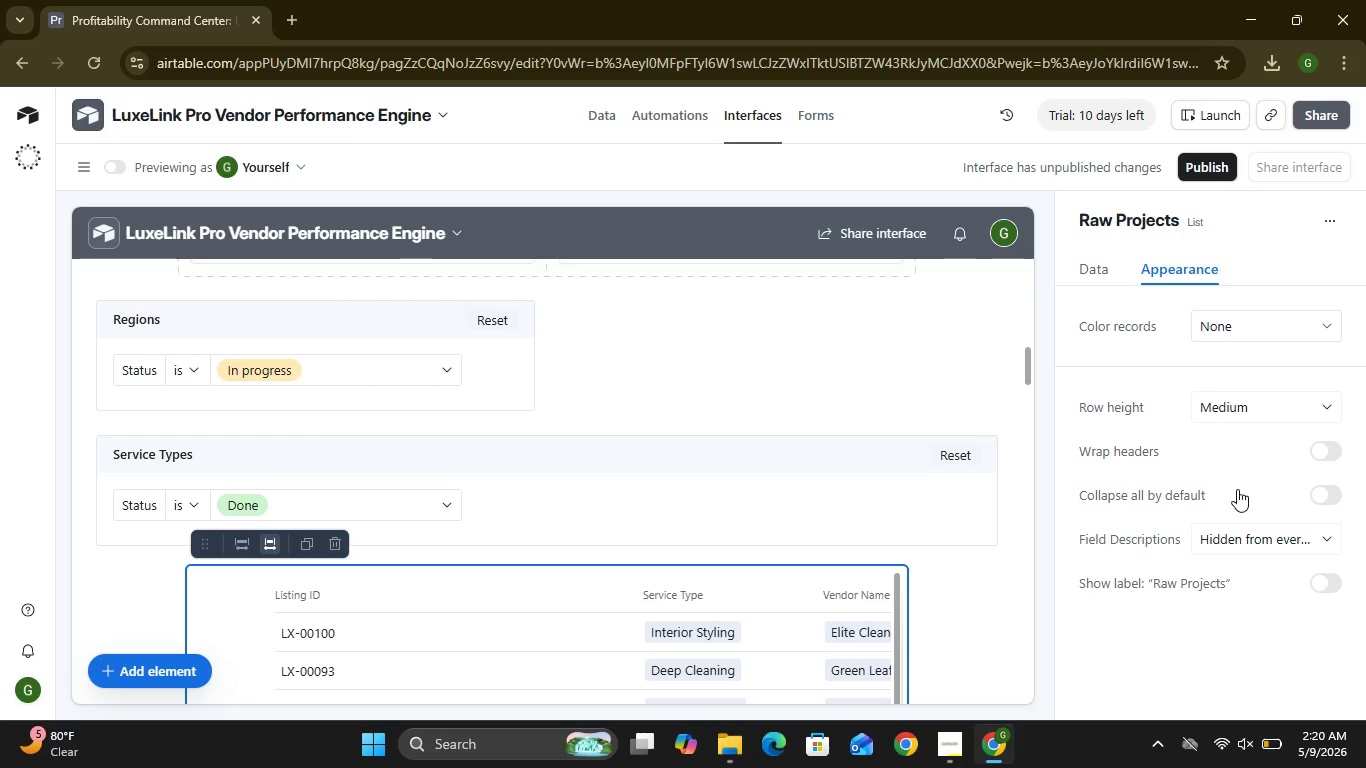 
wait(9.34)
 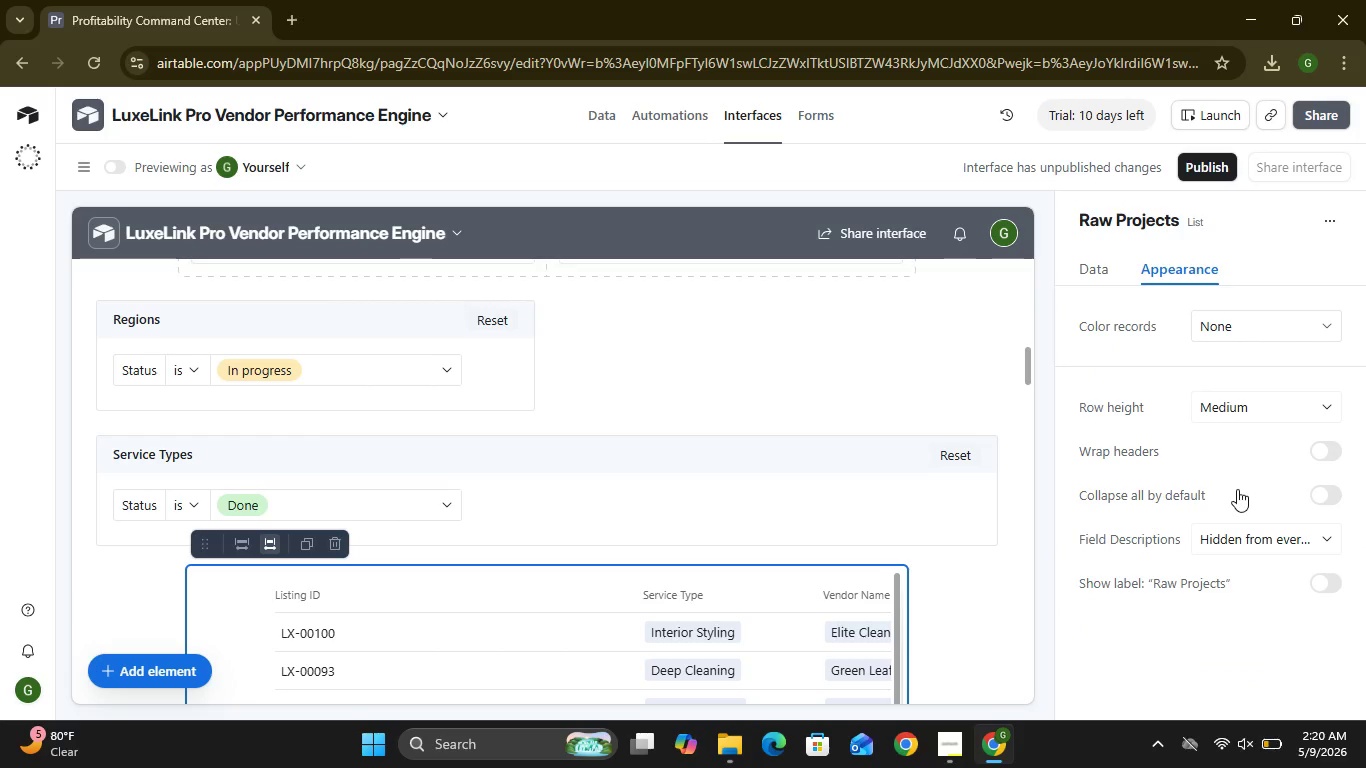 
left_click([1320, 582])
 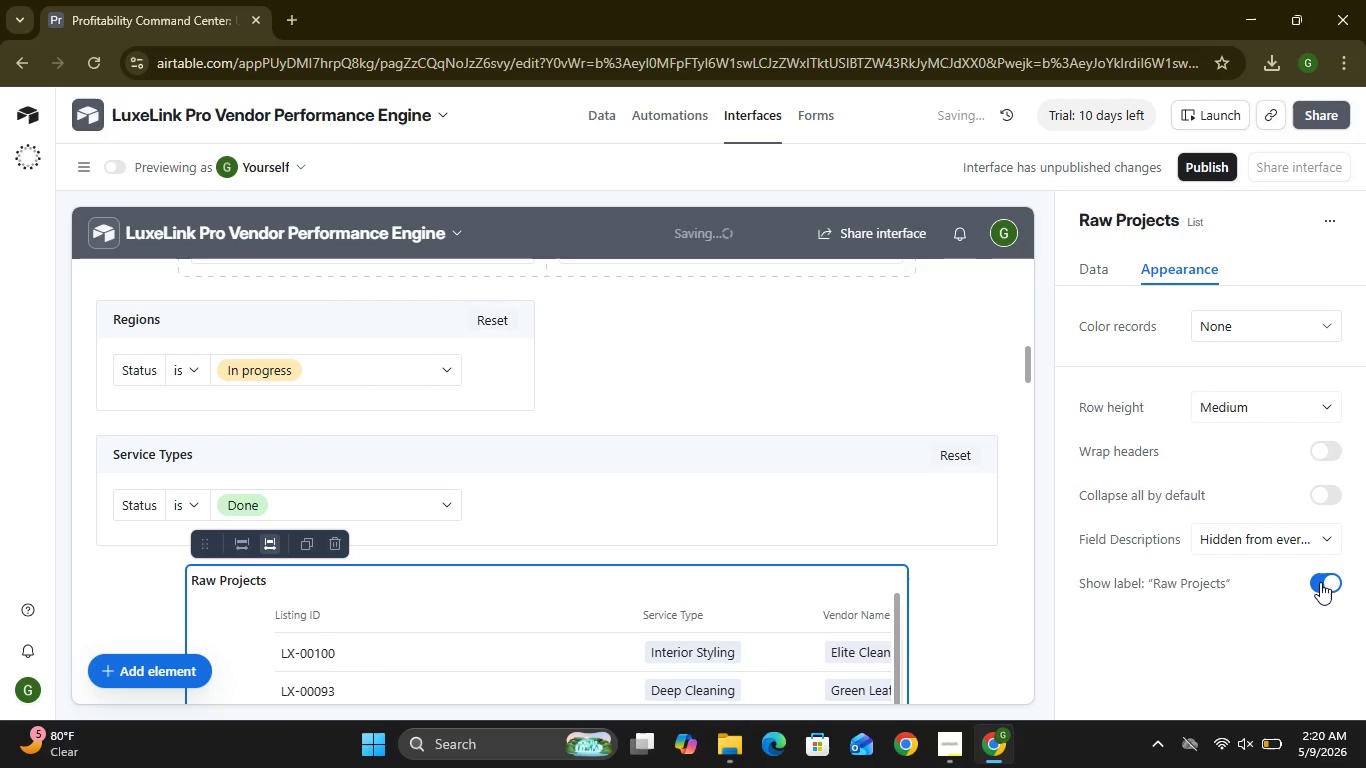 
left_click([1320, 582])
 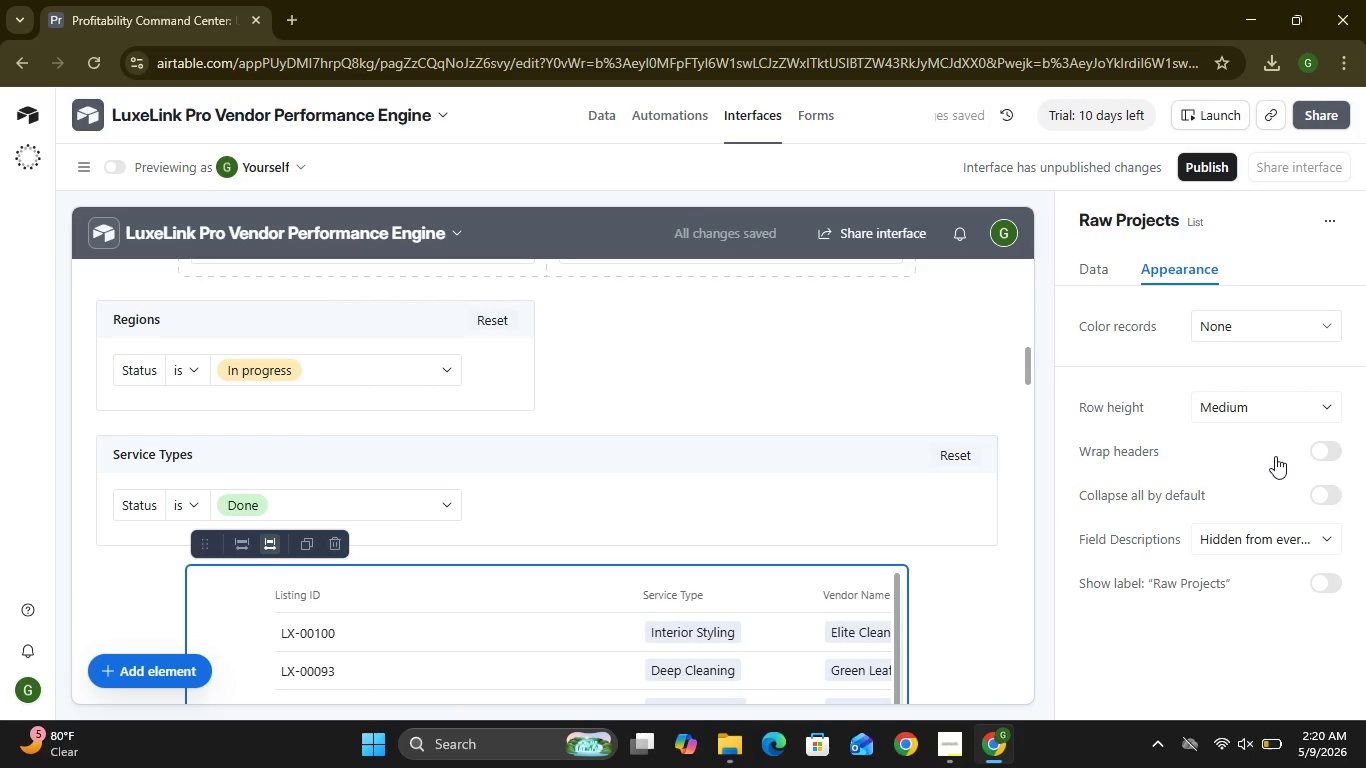 
wait(5.34)
 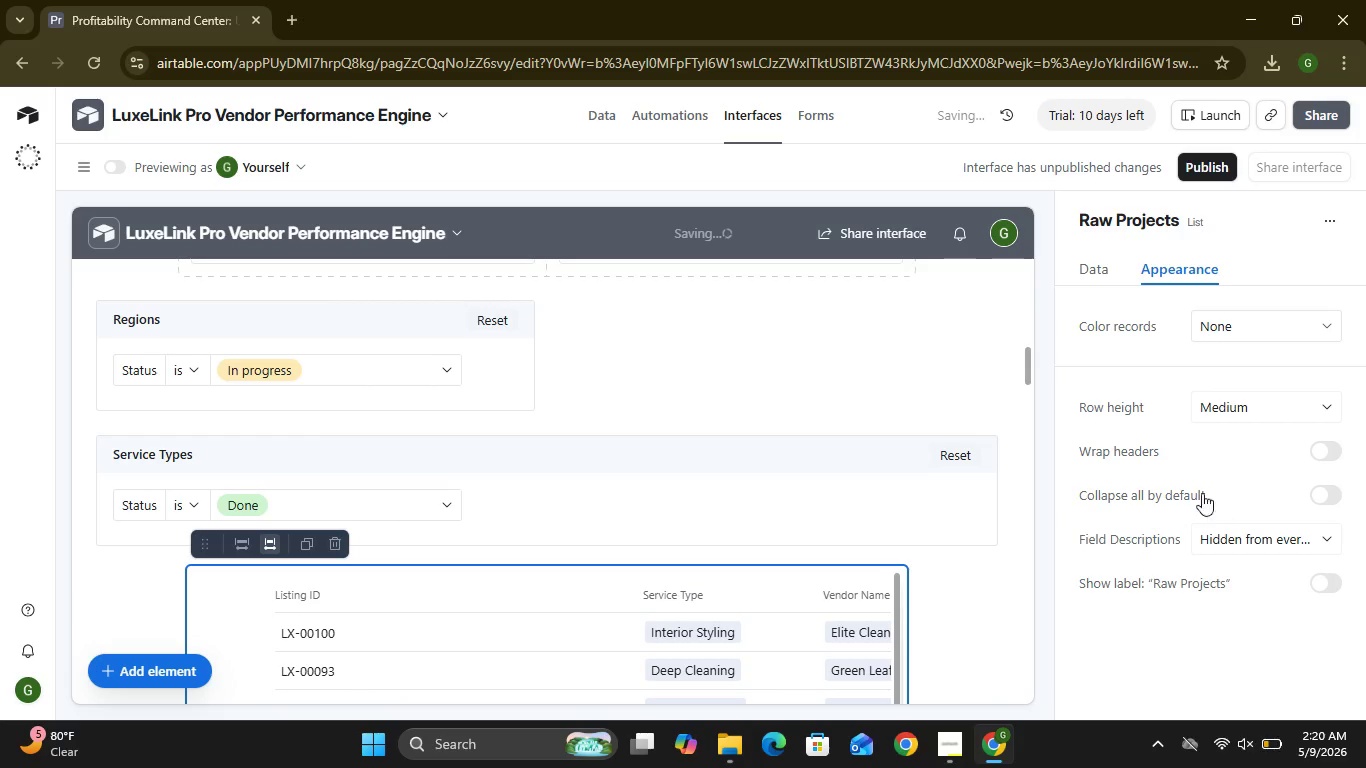 
left_click([1098, 278])
 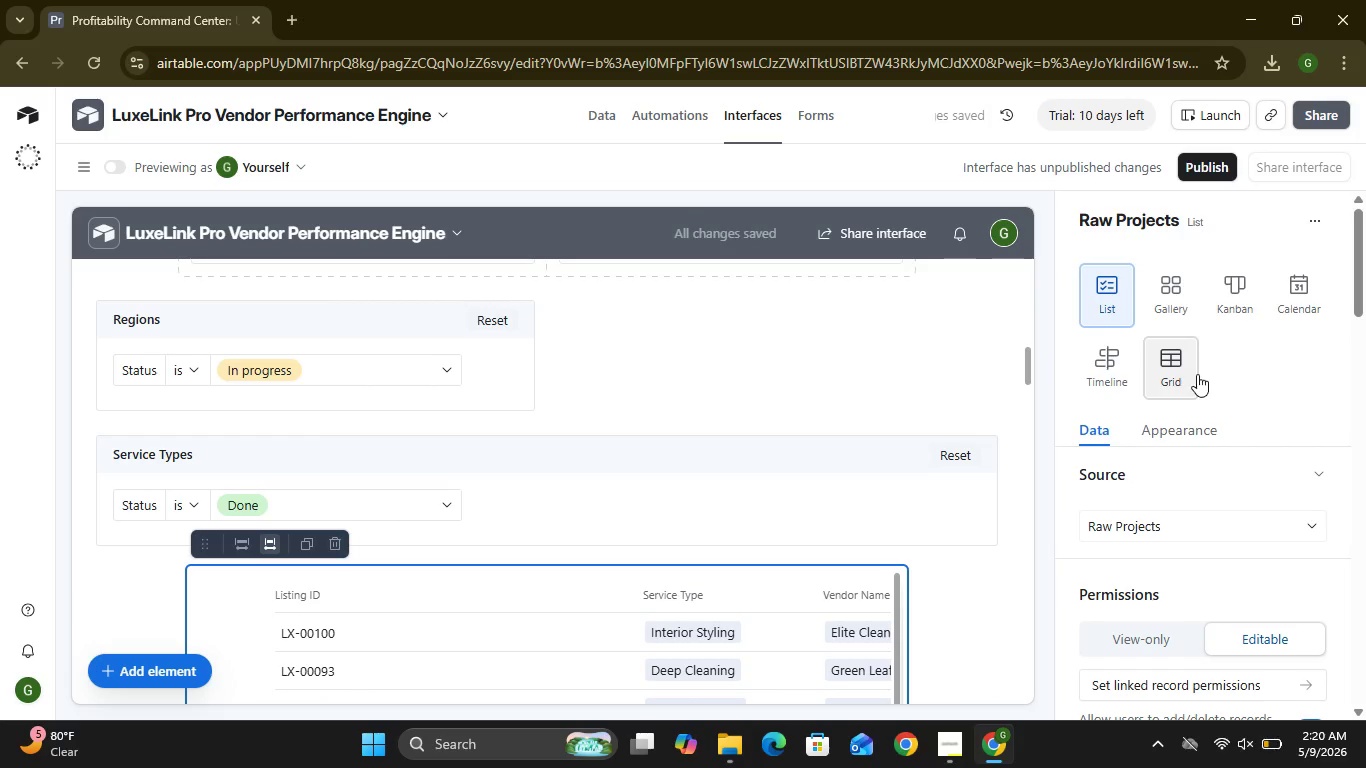 
mouse_move([1226, 423])
 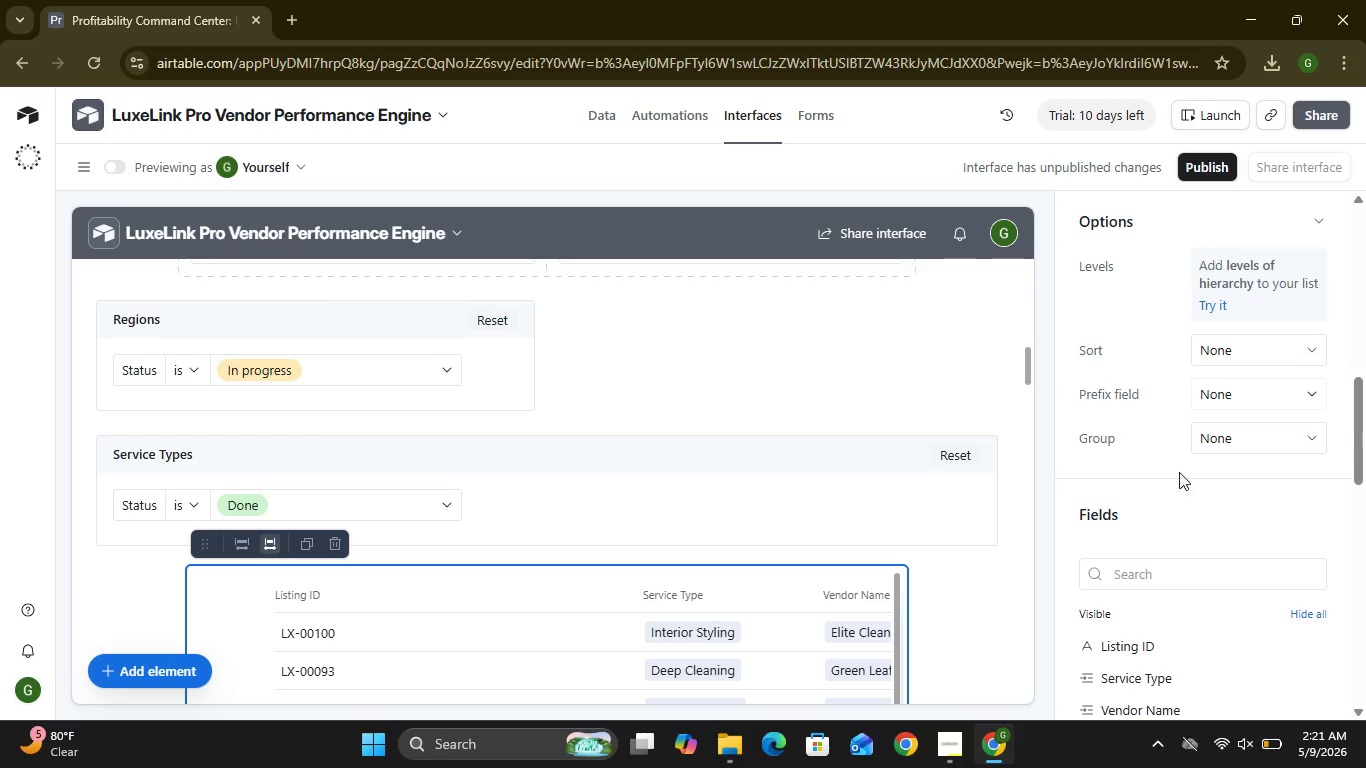 
wait(25.01)
 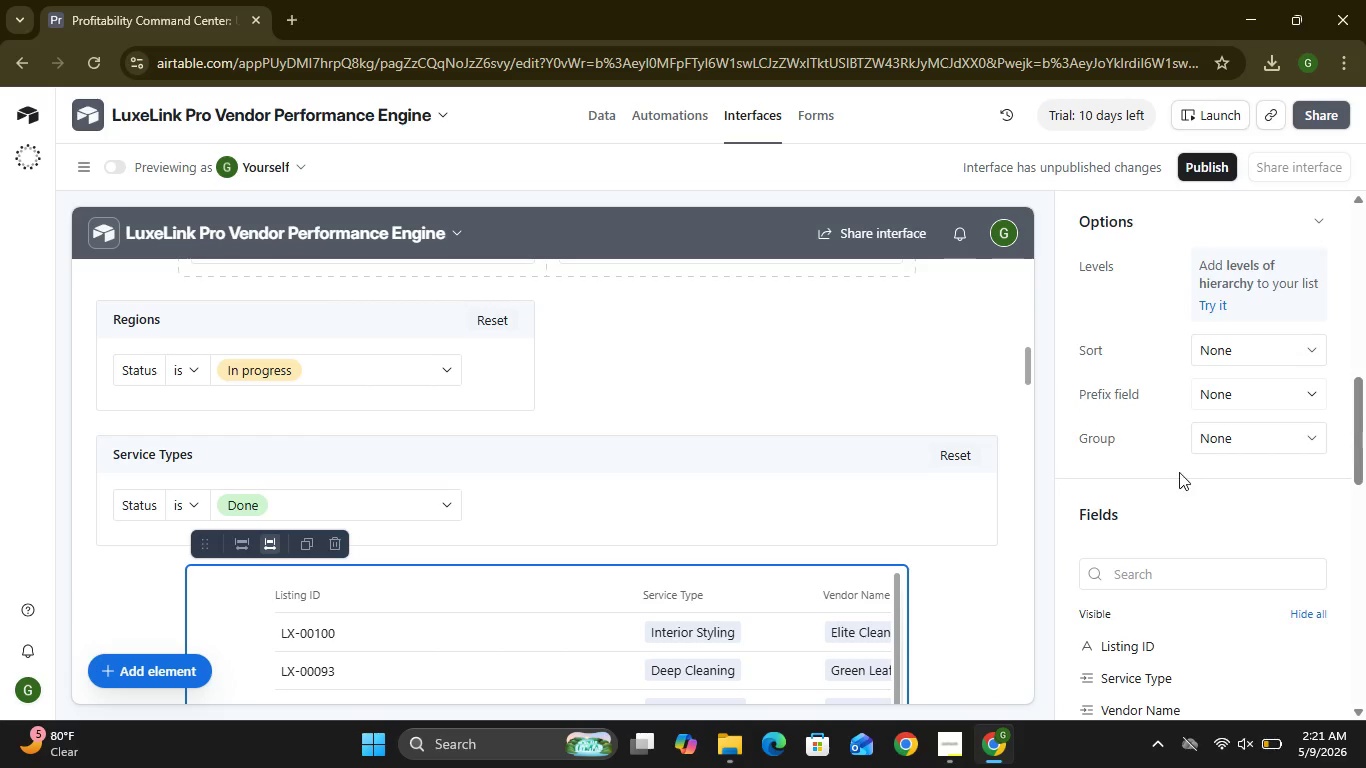 
left_click([1163, 423])
 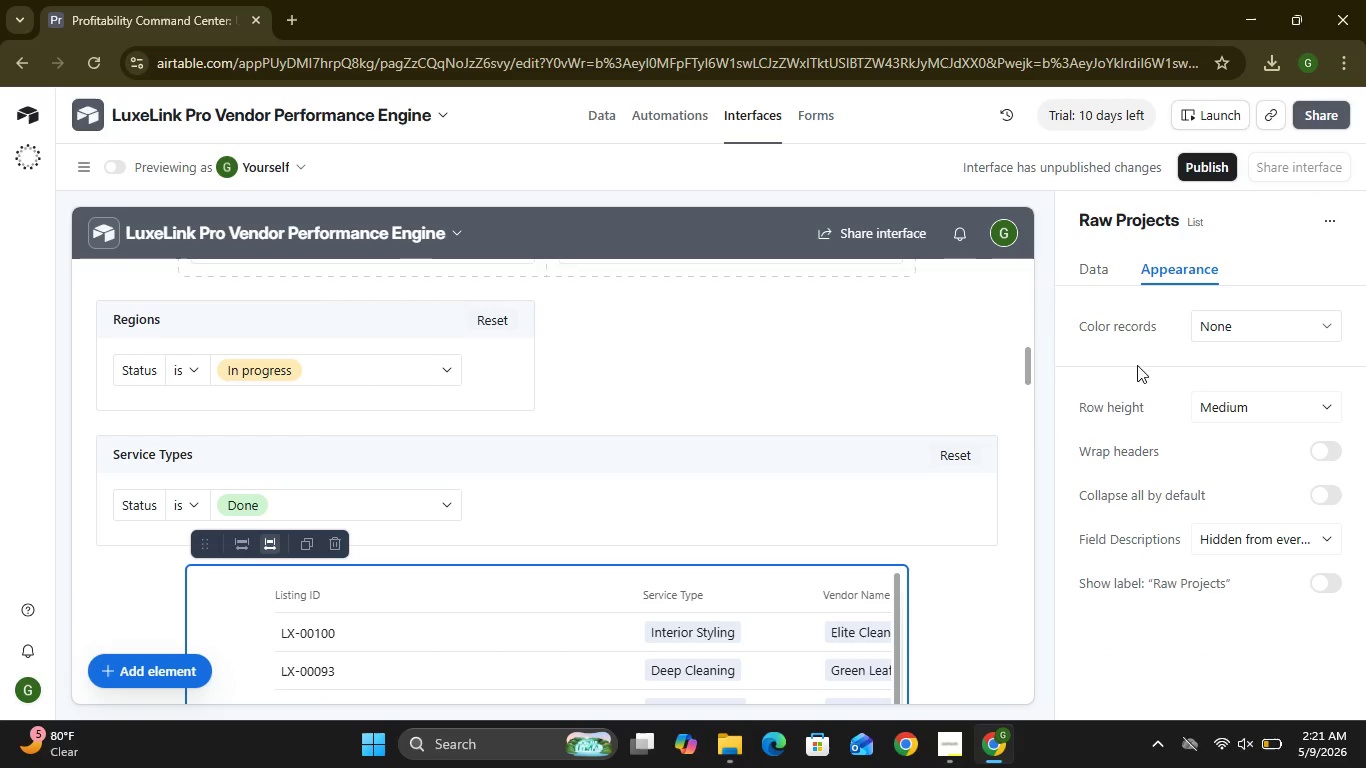 
left_click([1121, 331])
 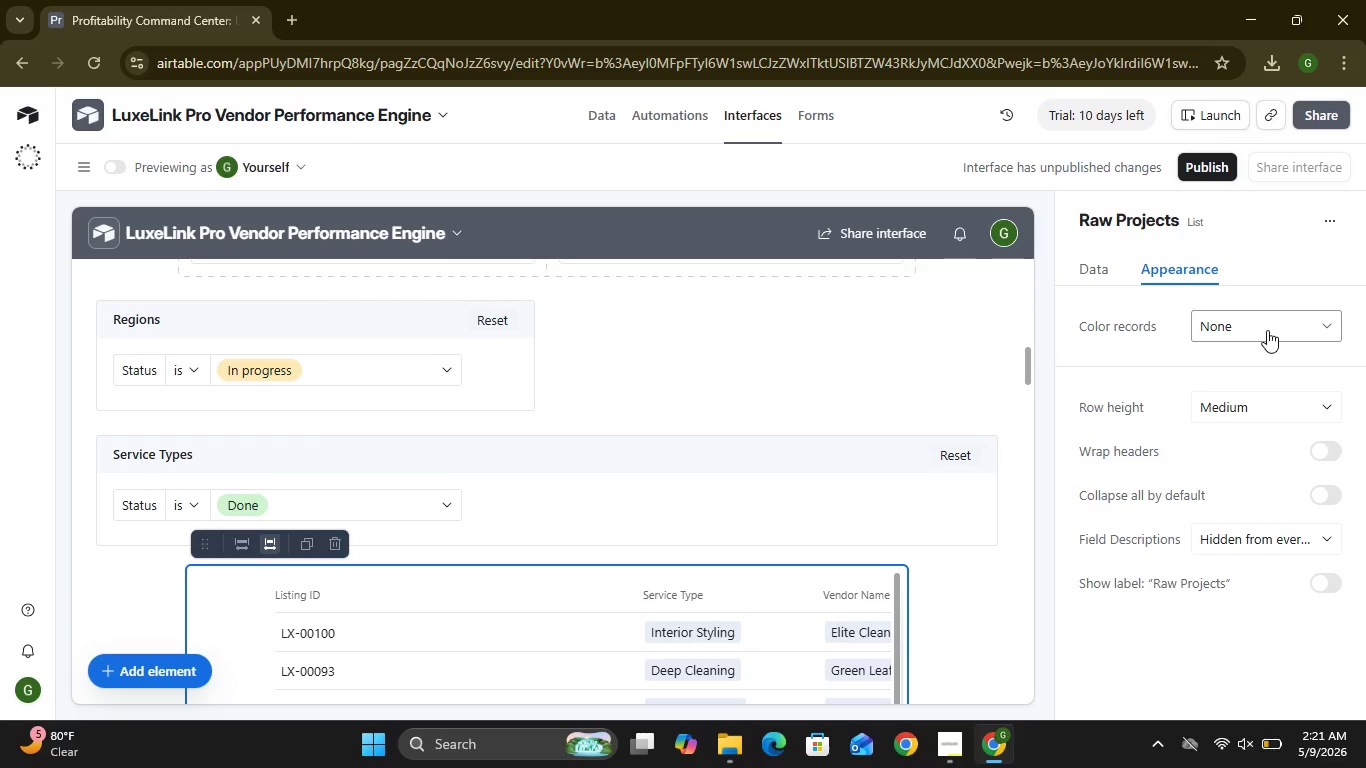 
left_click([1267, 330])
 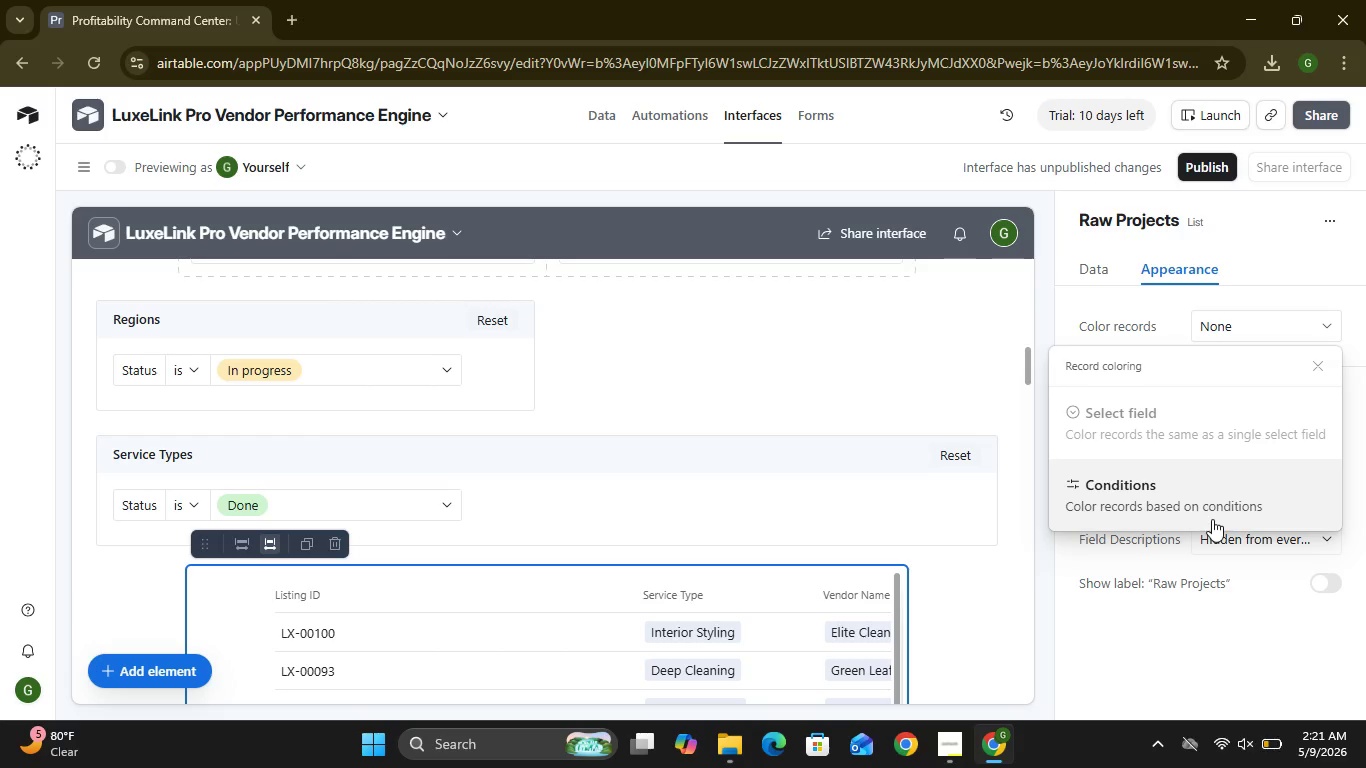 
left_click([1212, 519])
 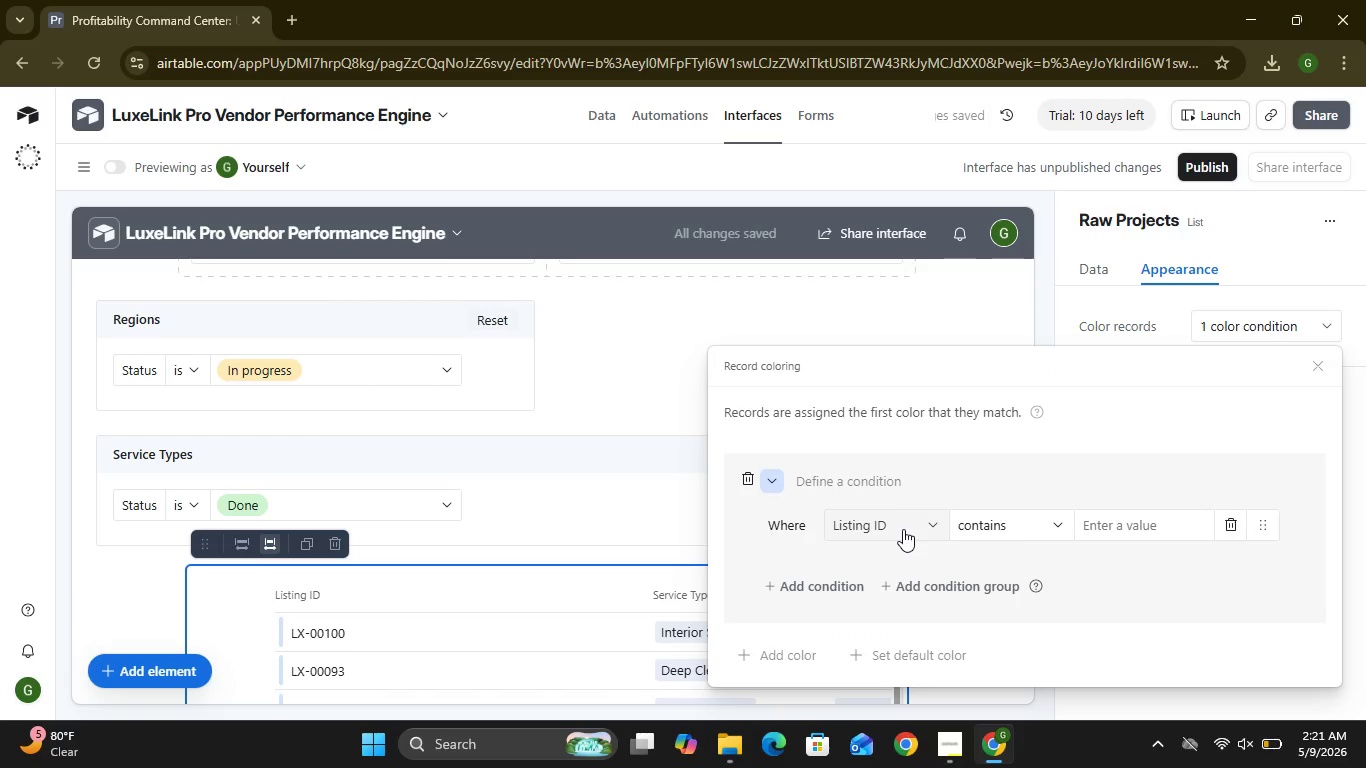 
wait(6.58)
 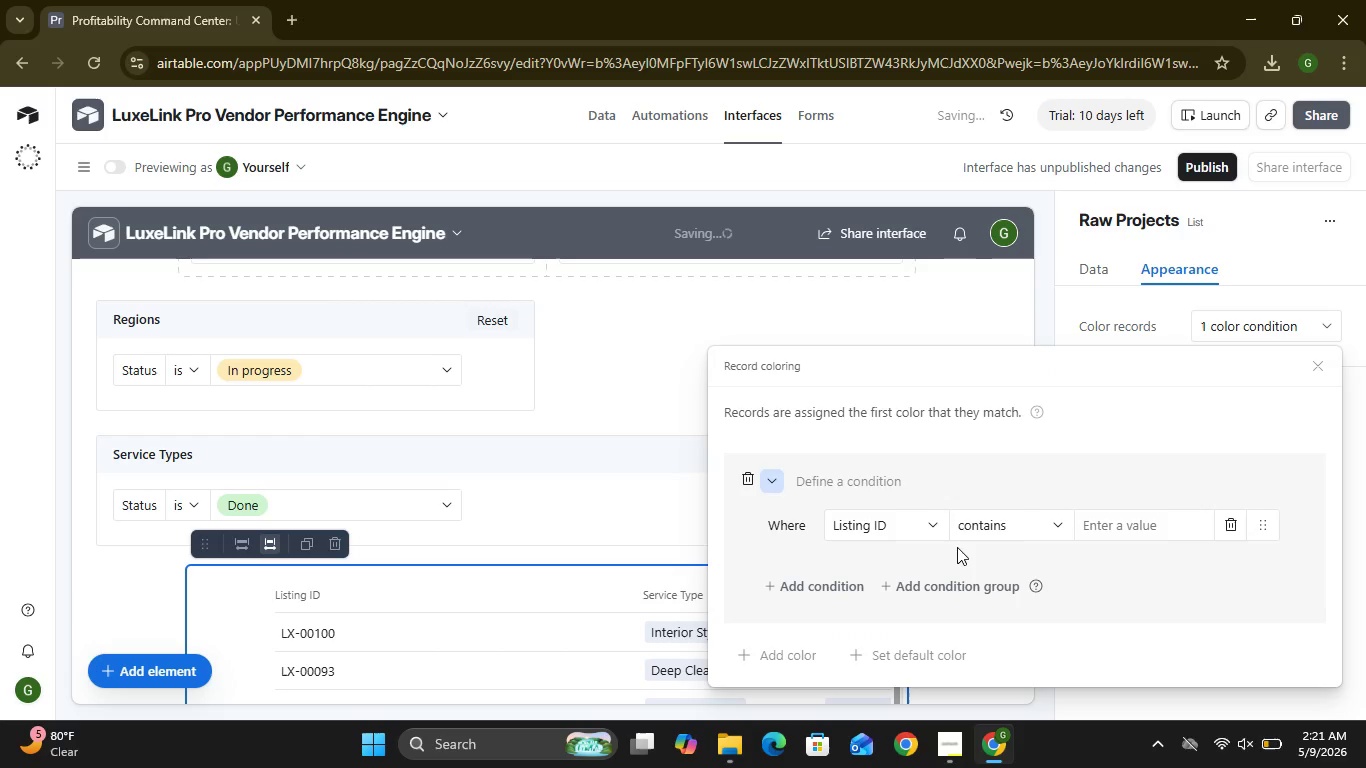 
left_click([929, 525])
 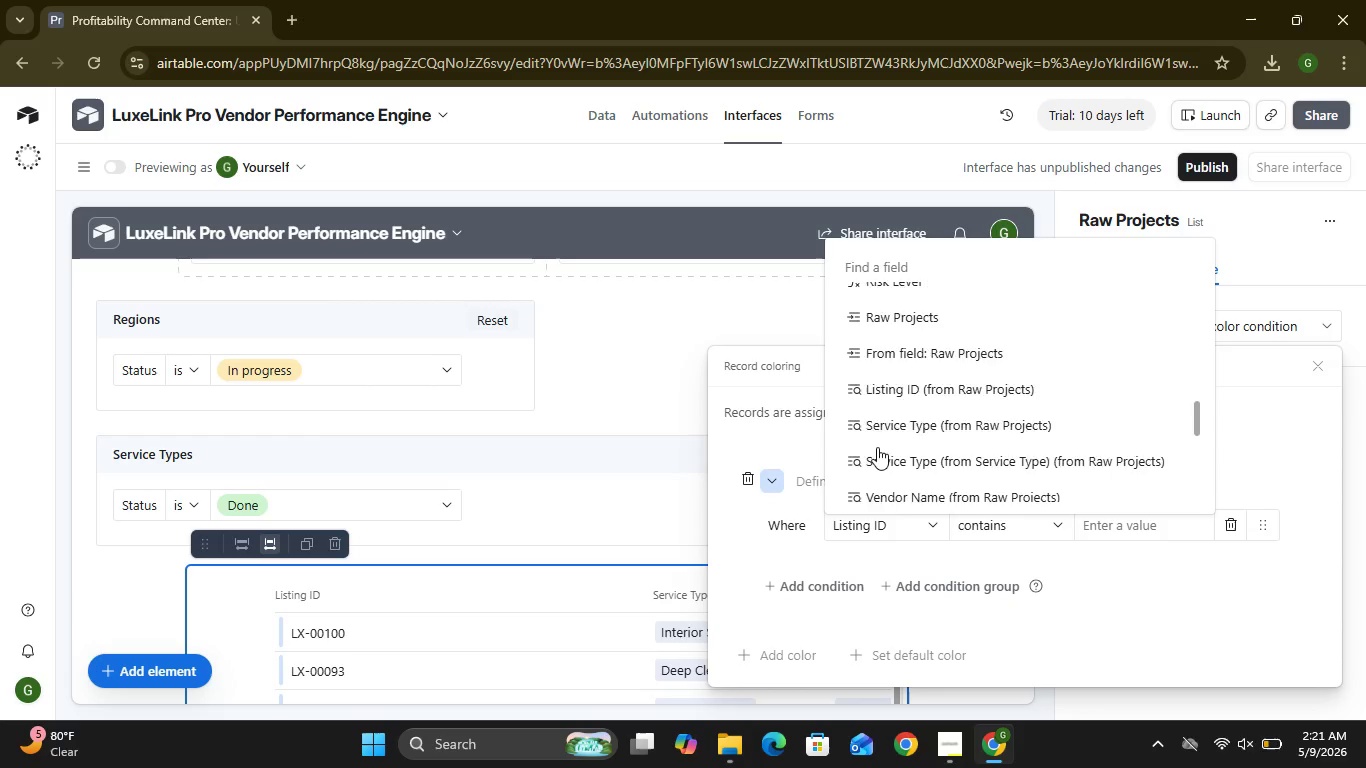 
wait(8.08)
 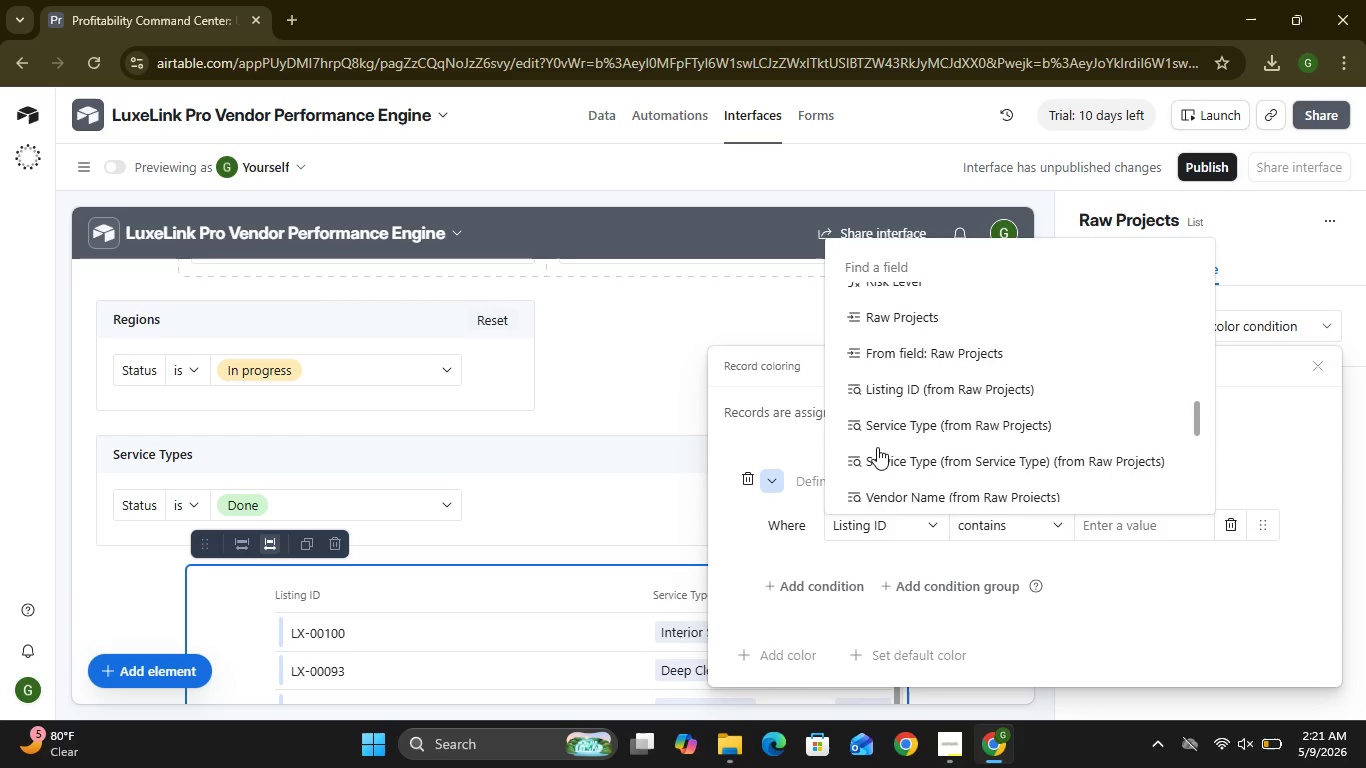 
left_click([887, 415])
 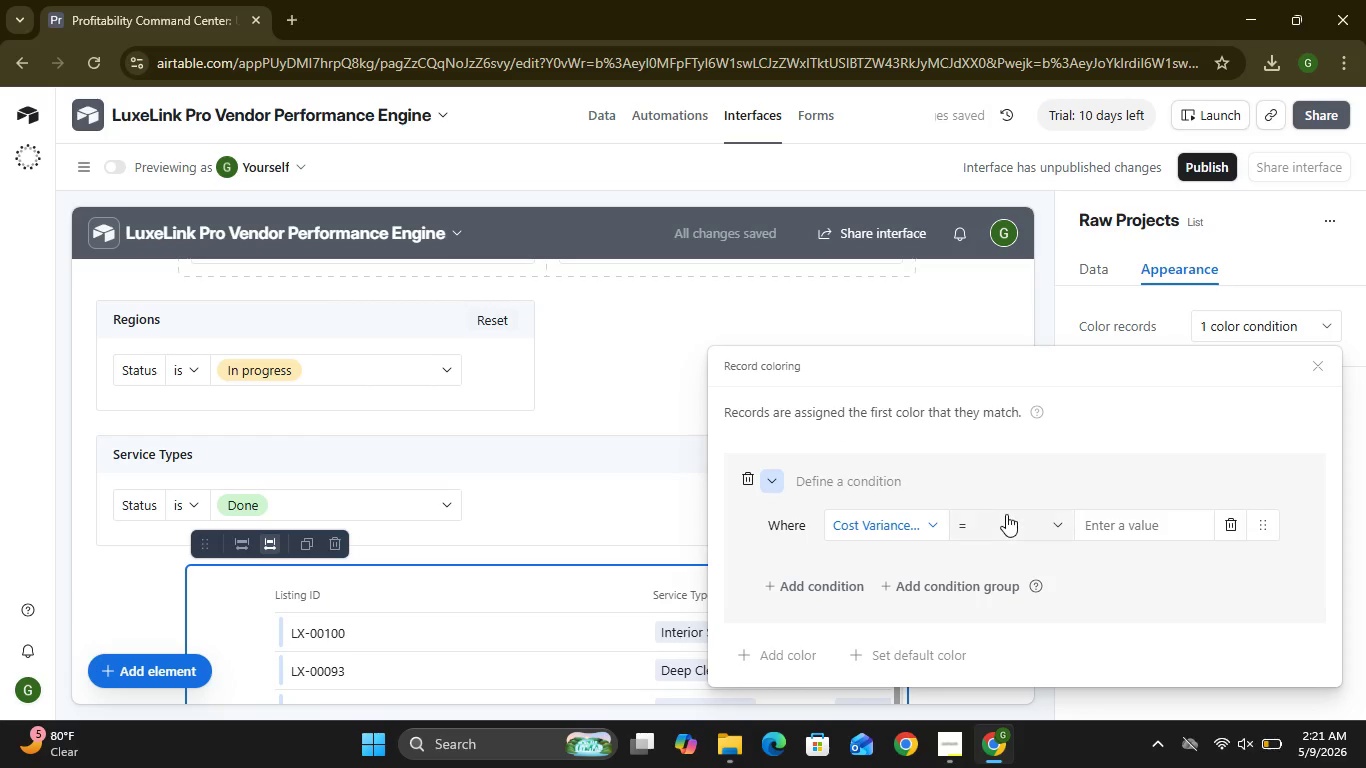 
left_click([1006, 523])
 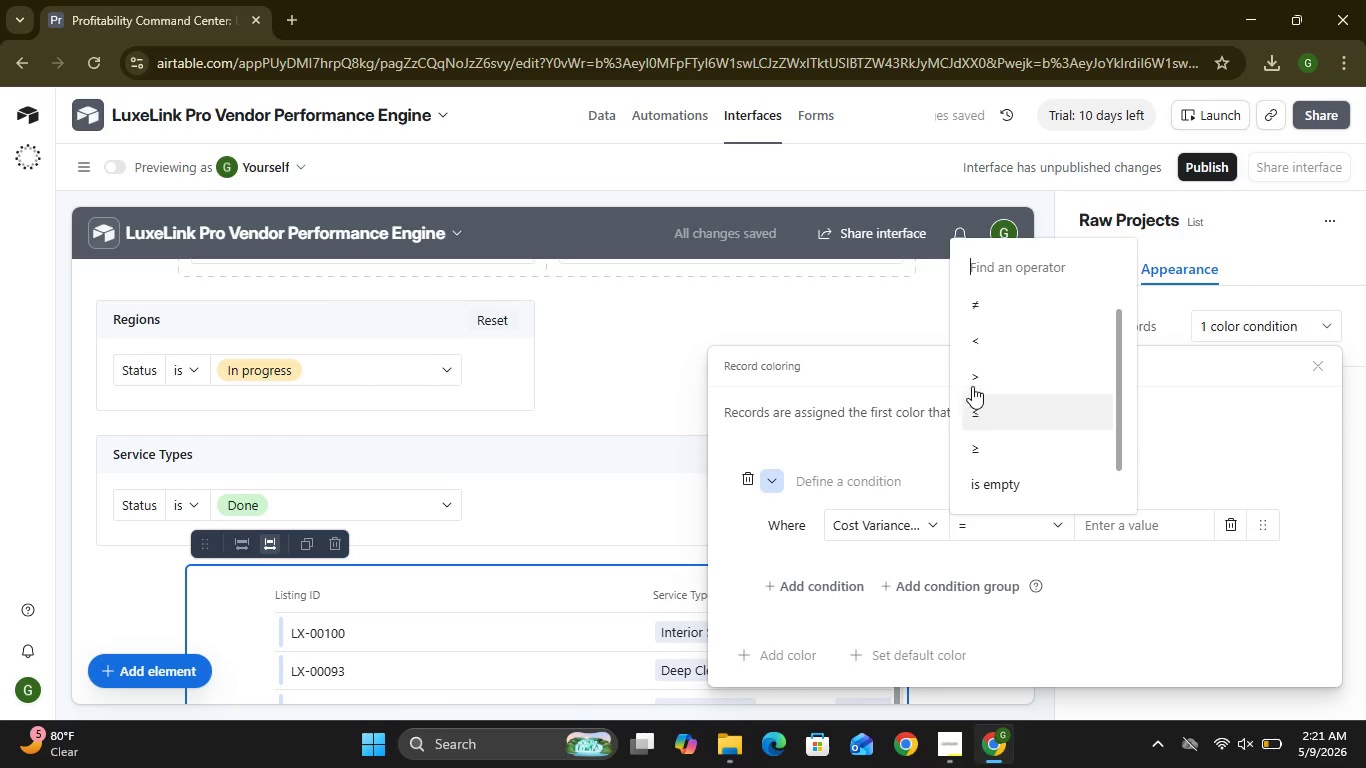 
left_click([969, 378])
 